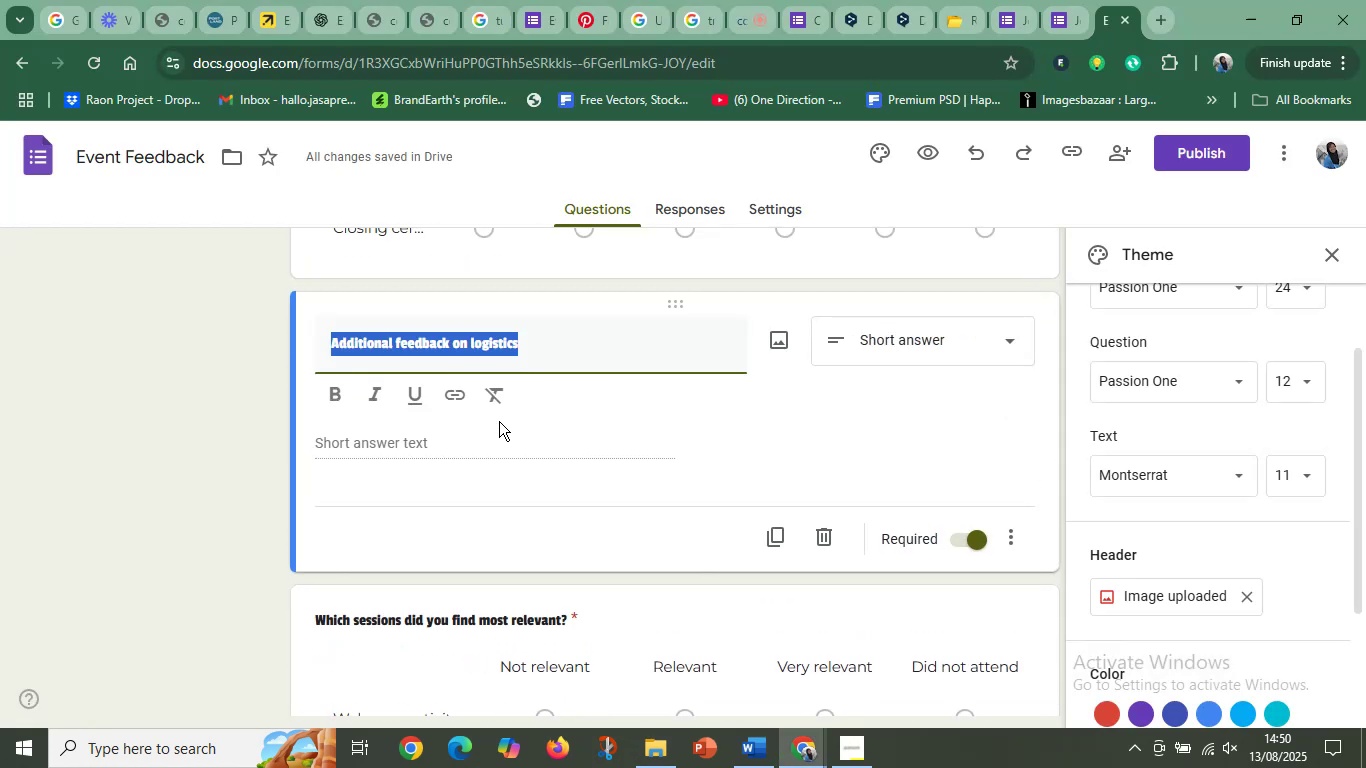 
key(Control+C)
 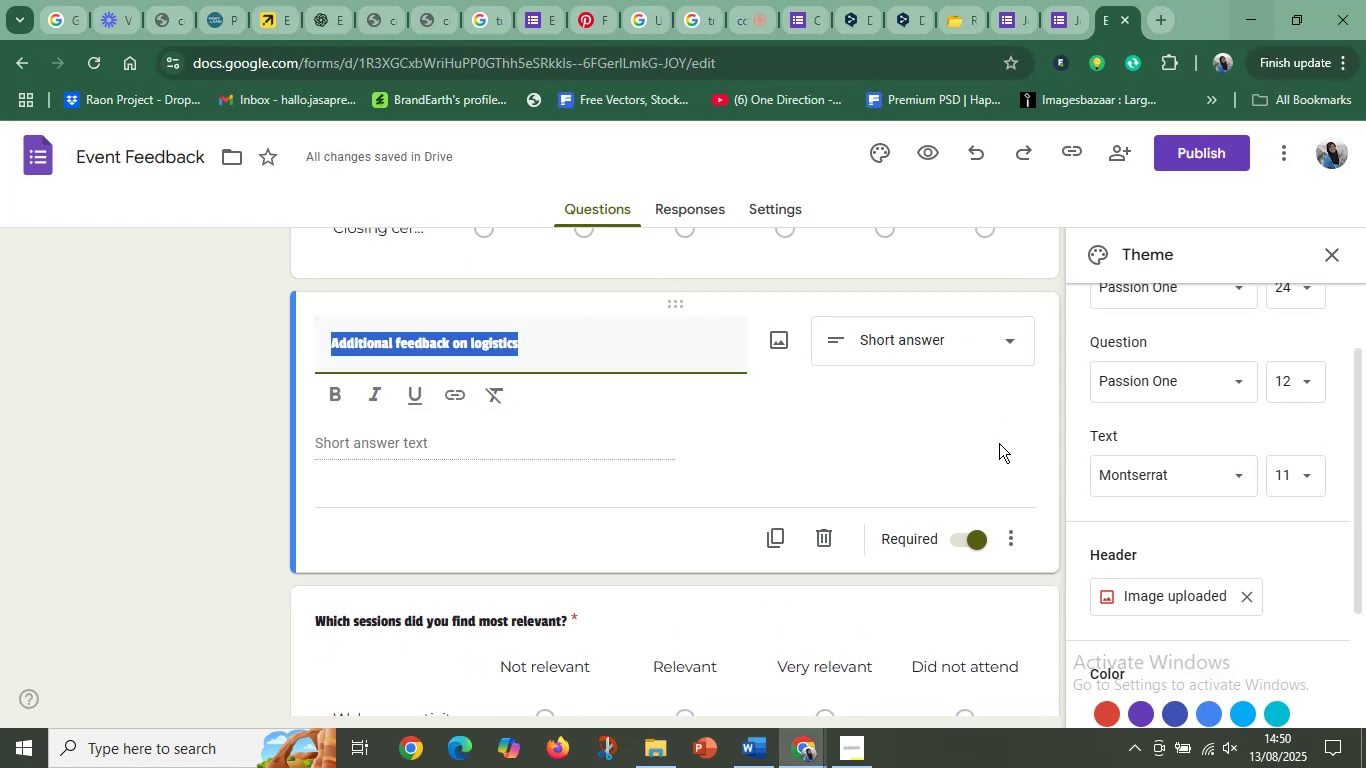 
left_click([748, 749])
 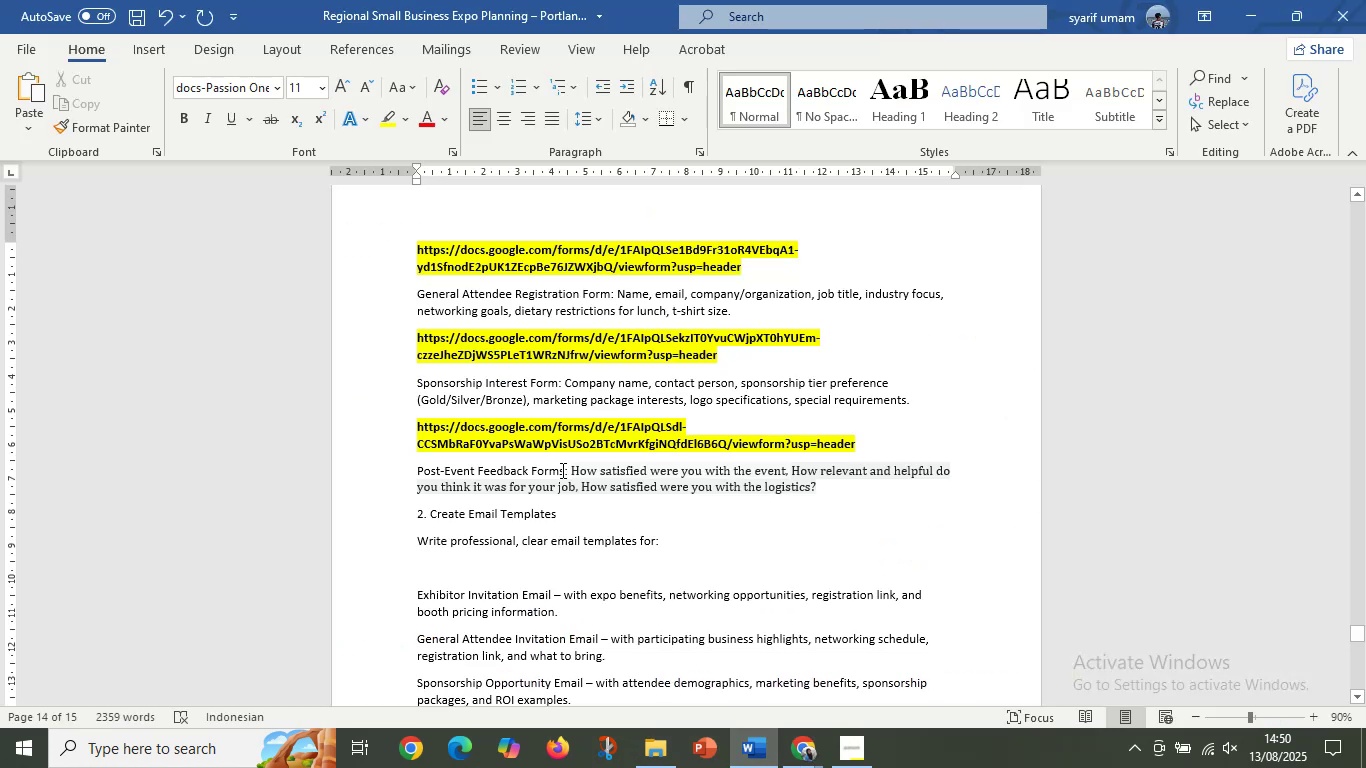 
left_click([565, 474])
 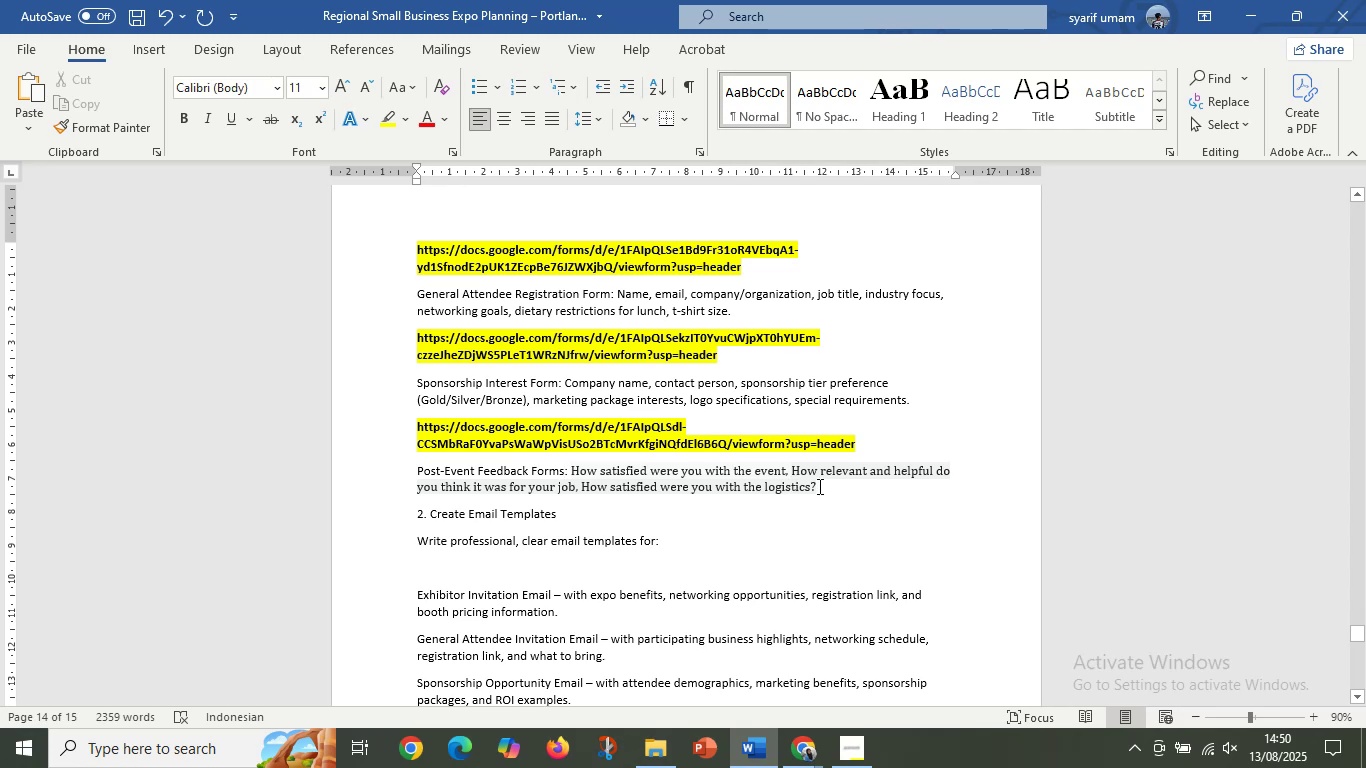 
left_click([822, 487])
 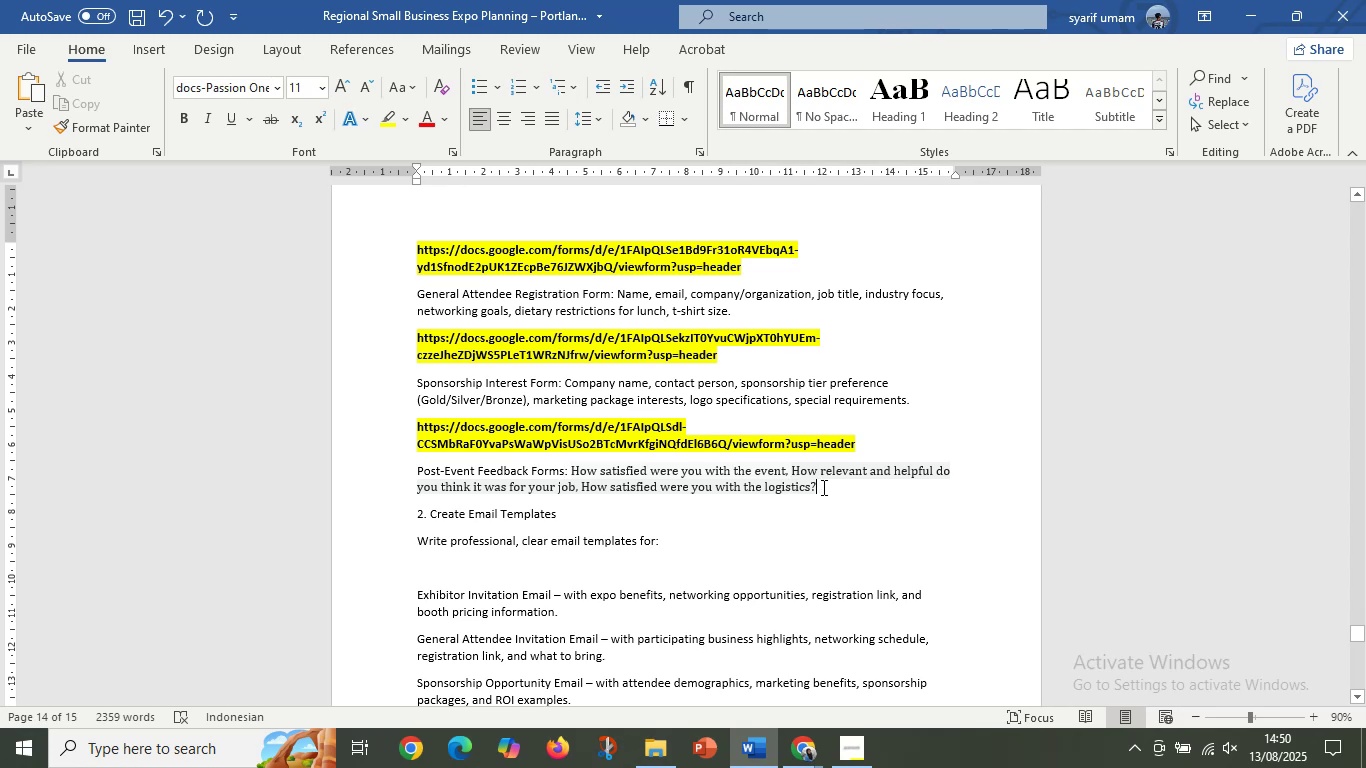 
key(Backspace)
 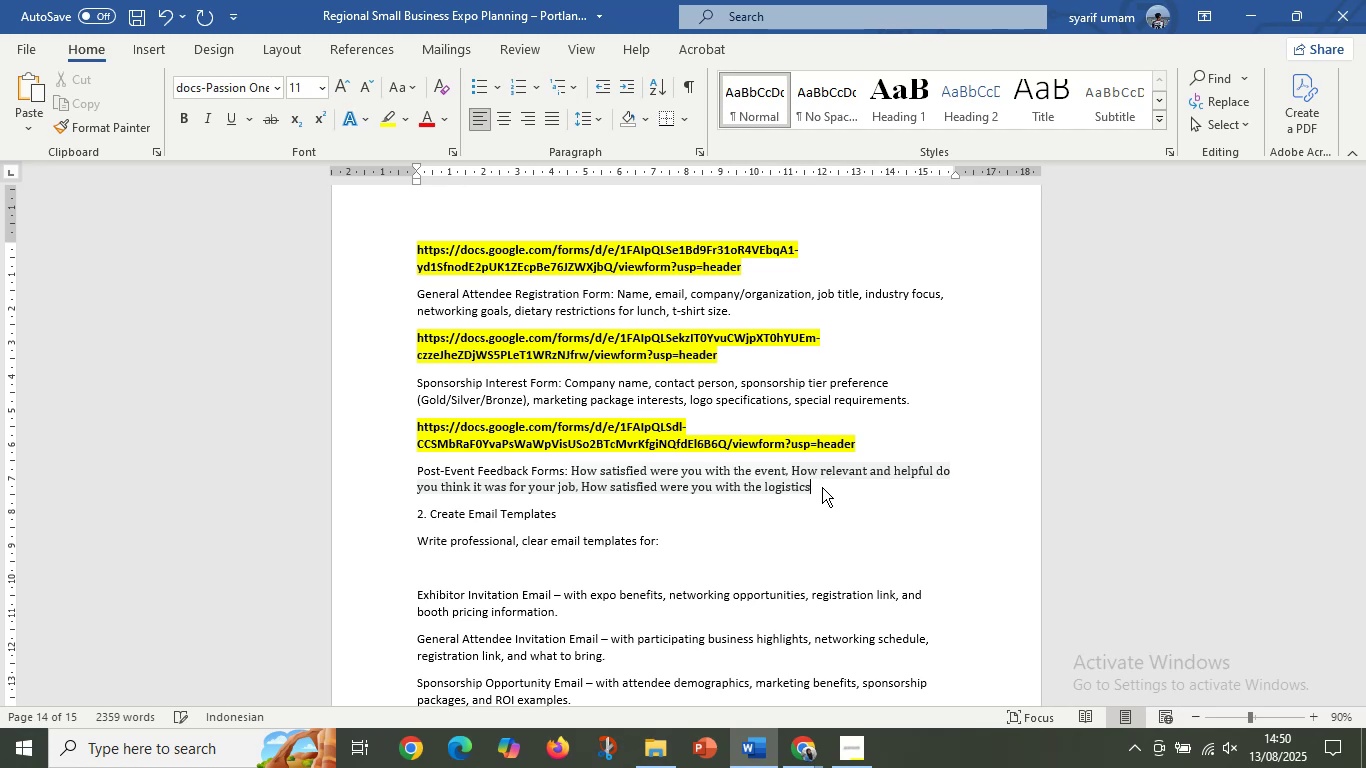 
key(Comma)
 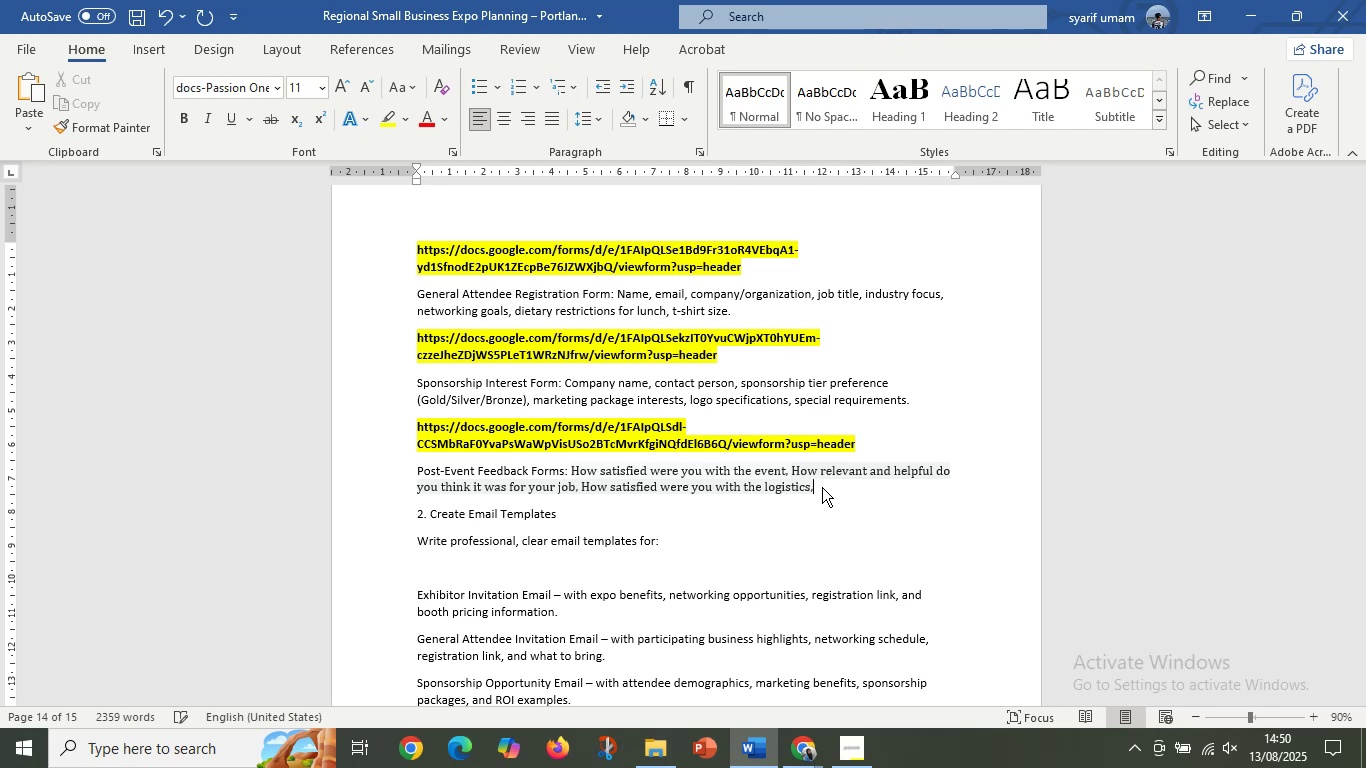 
key(Space)
 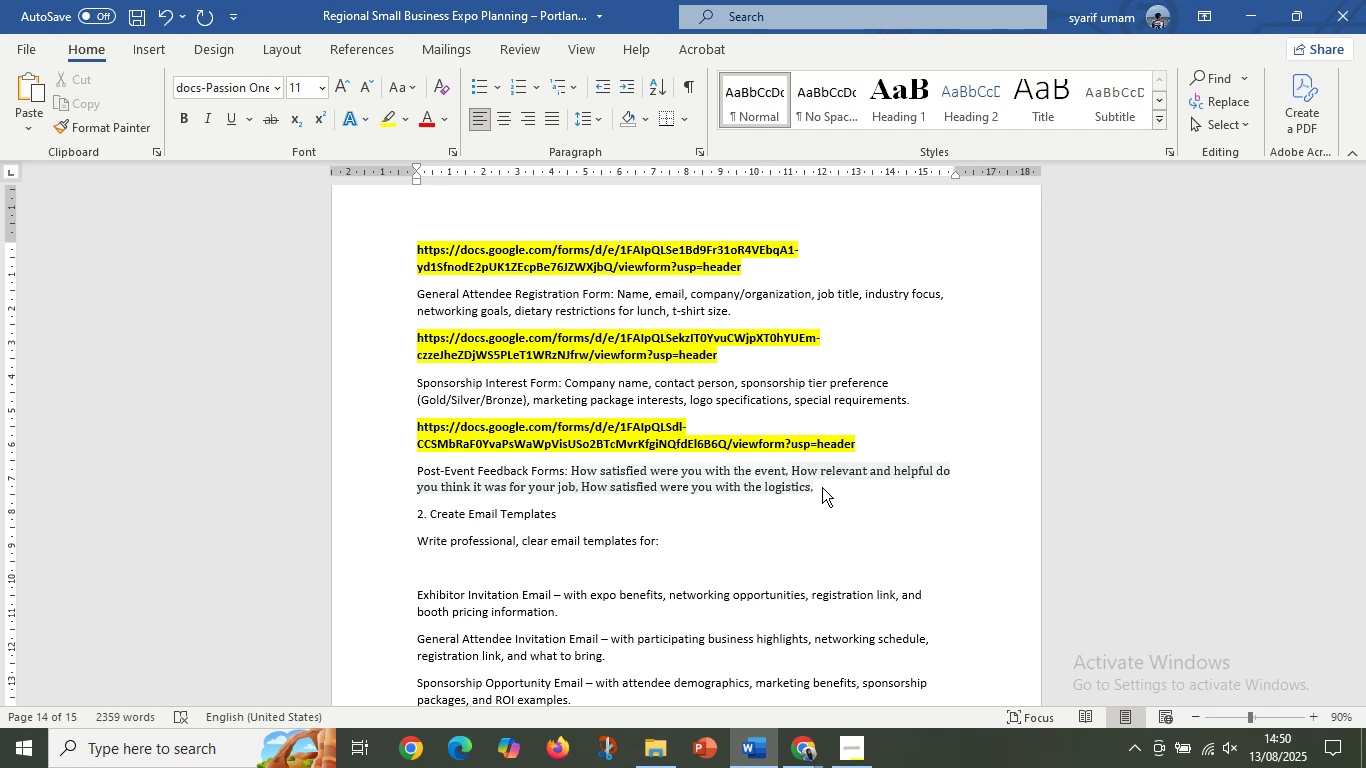 
key(Control+V)
 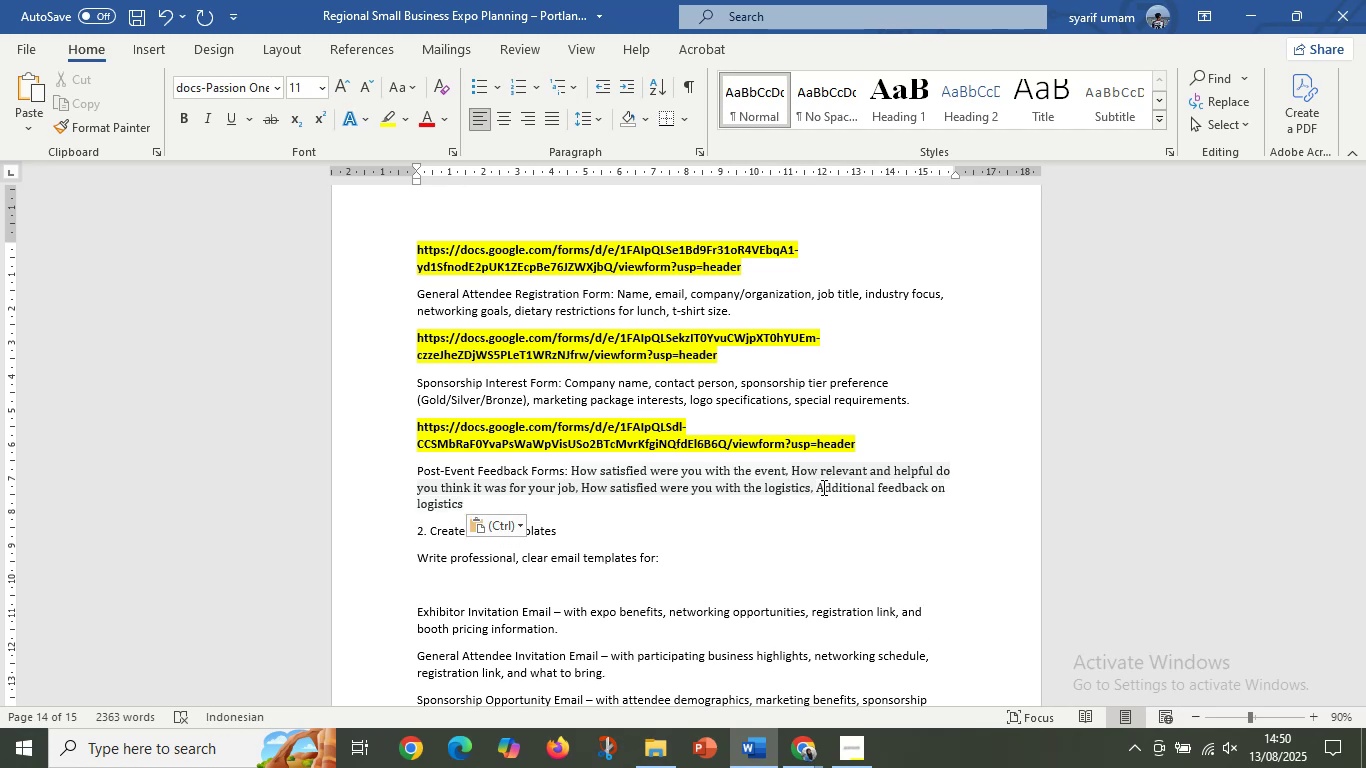 
key(Comma)
 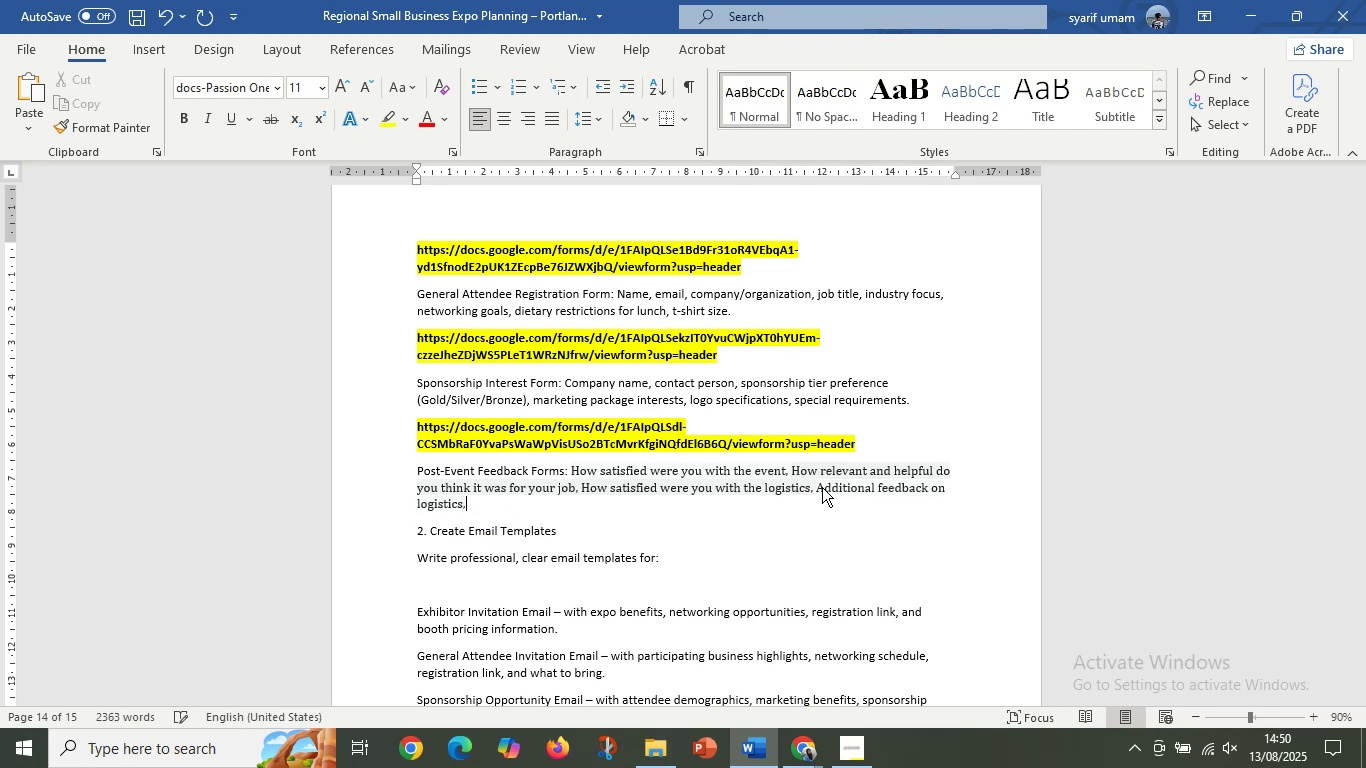 
key(Space)
 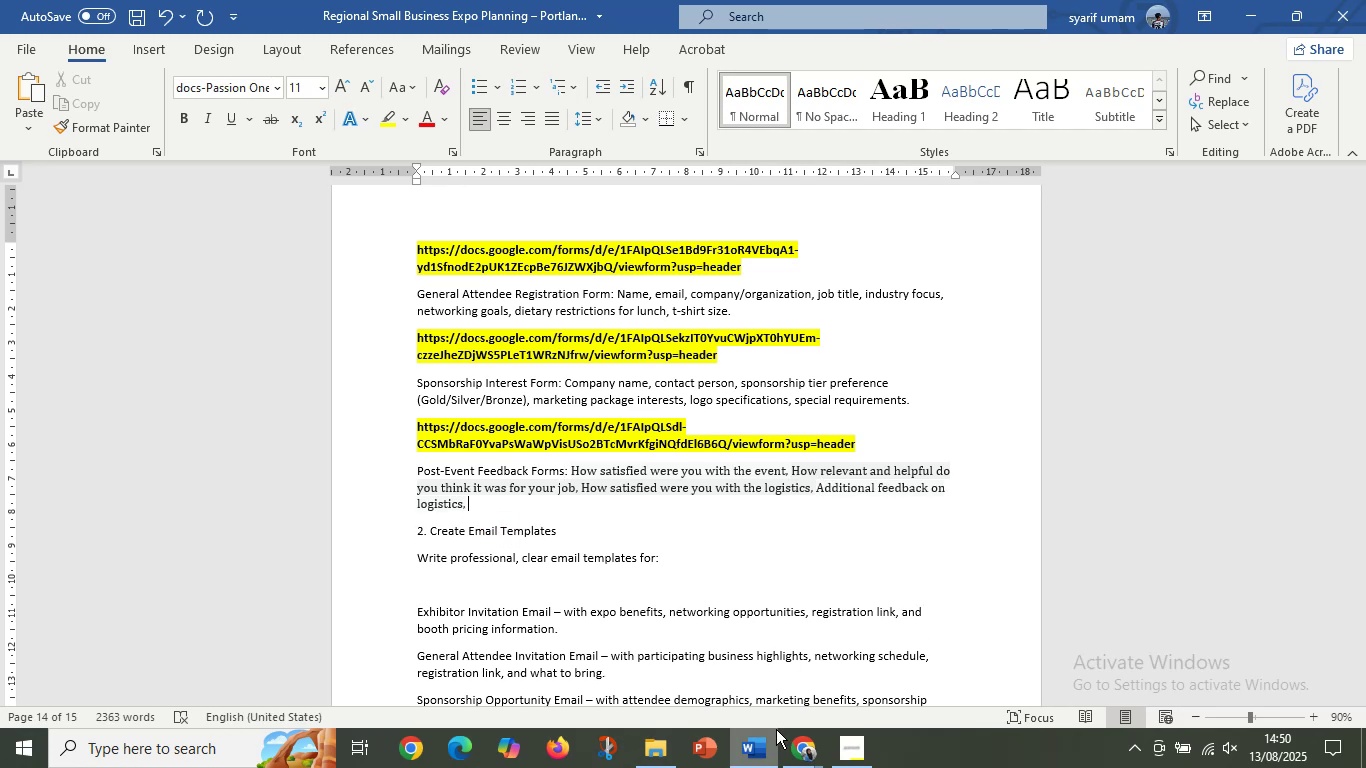 
left_click([798, 747])
 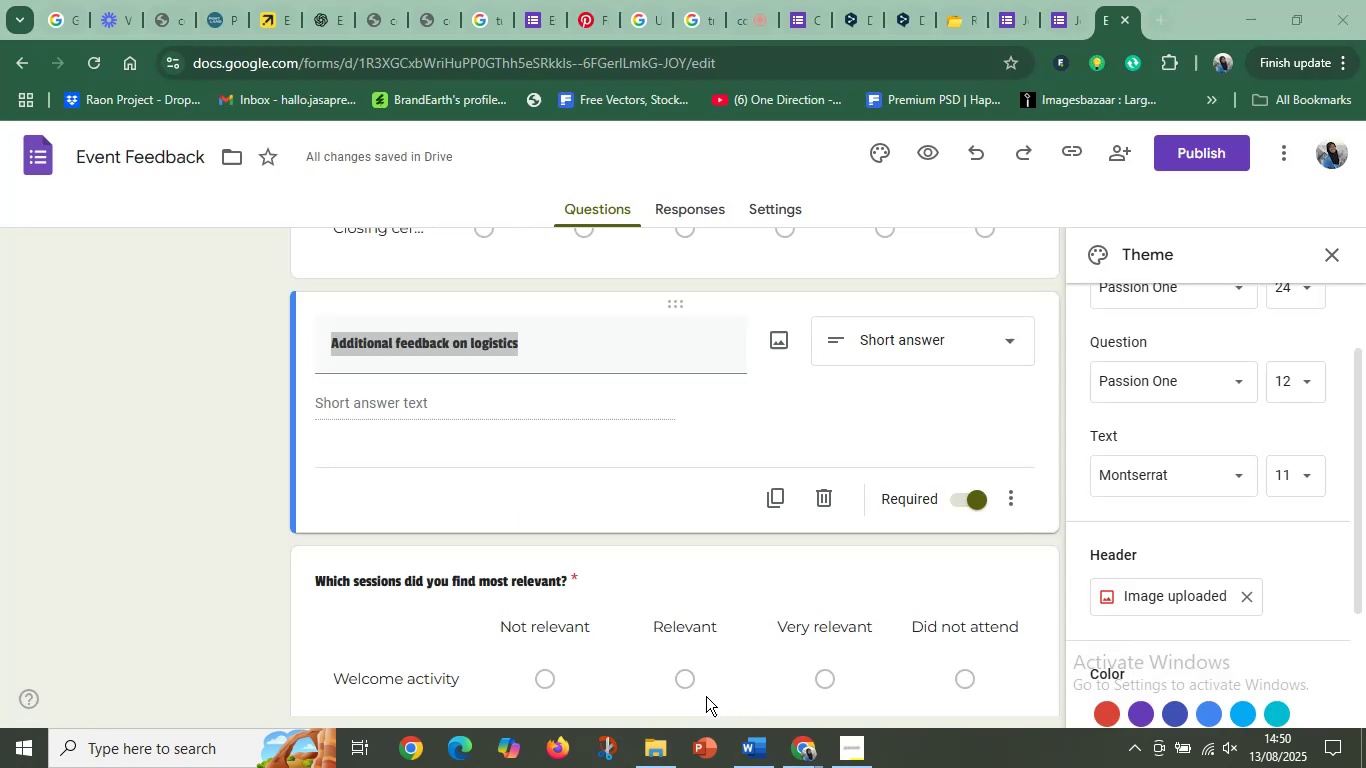 
left_click([706, 696])
 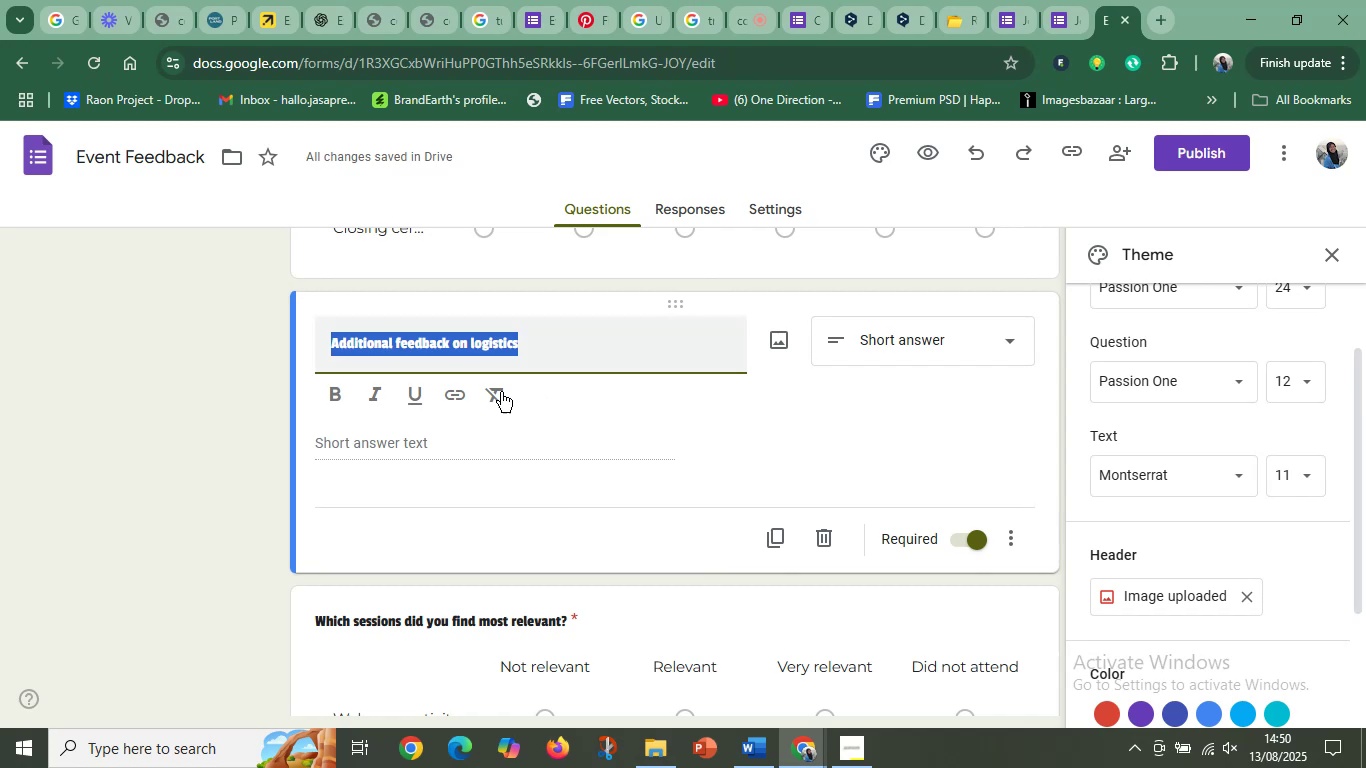 
scroll: coordinate [473, 526], scroll_direction: down, amount: 2.0
 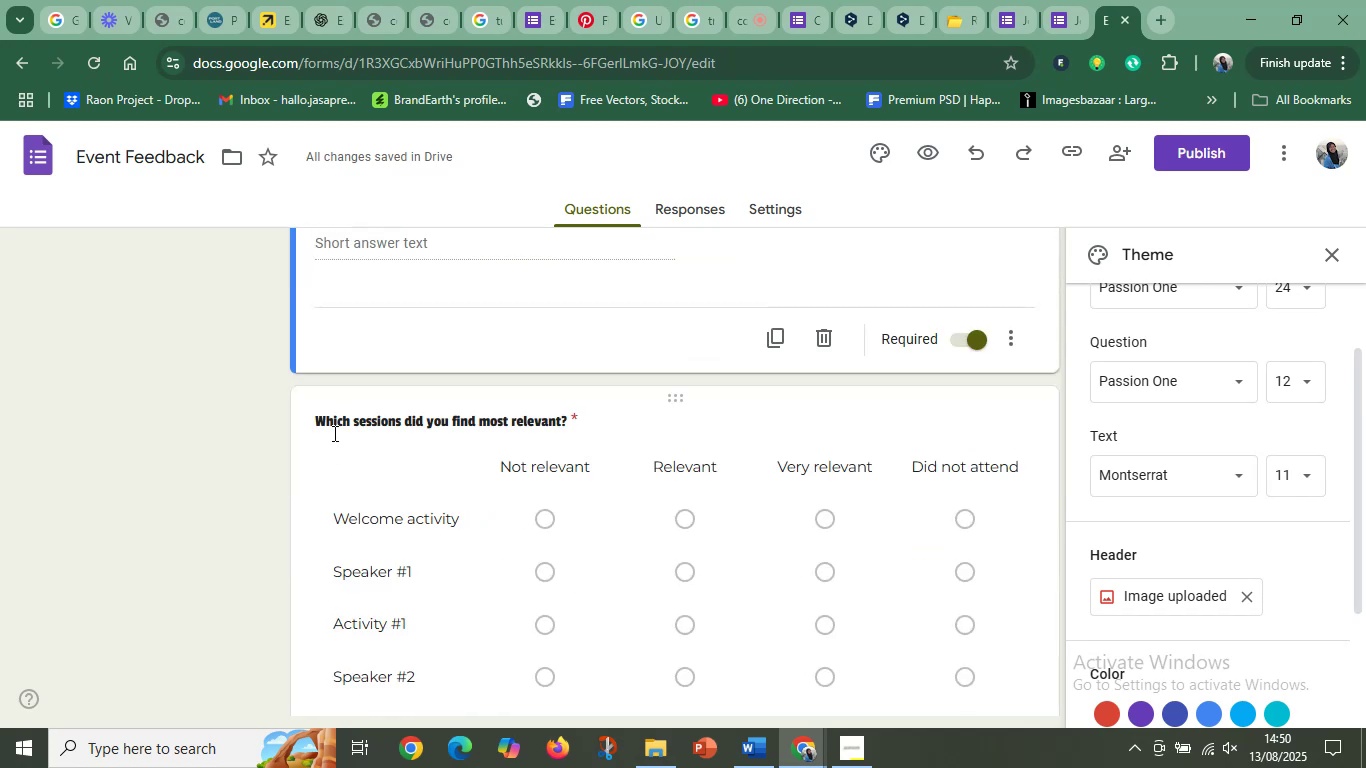 
left_click([328, 429])
 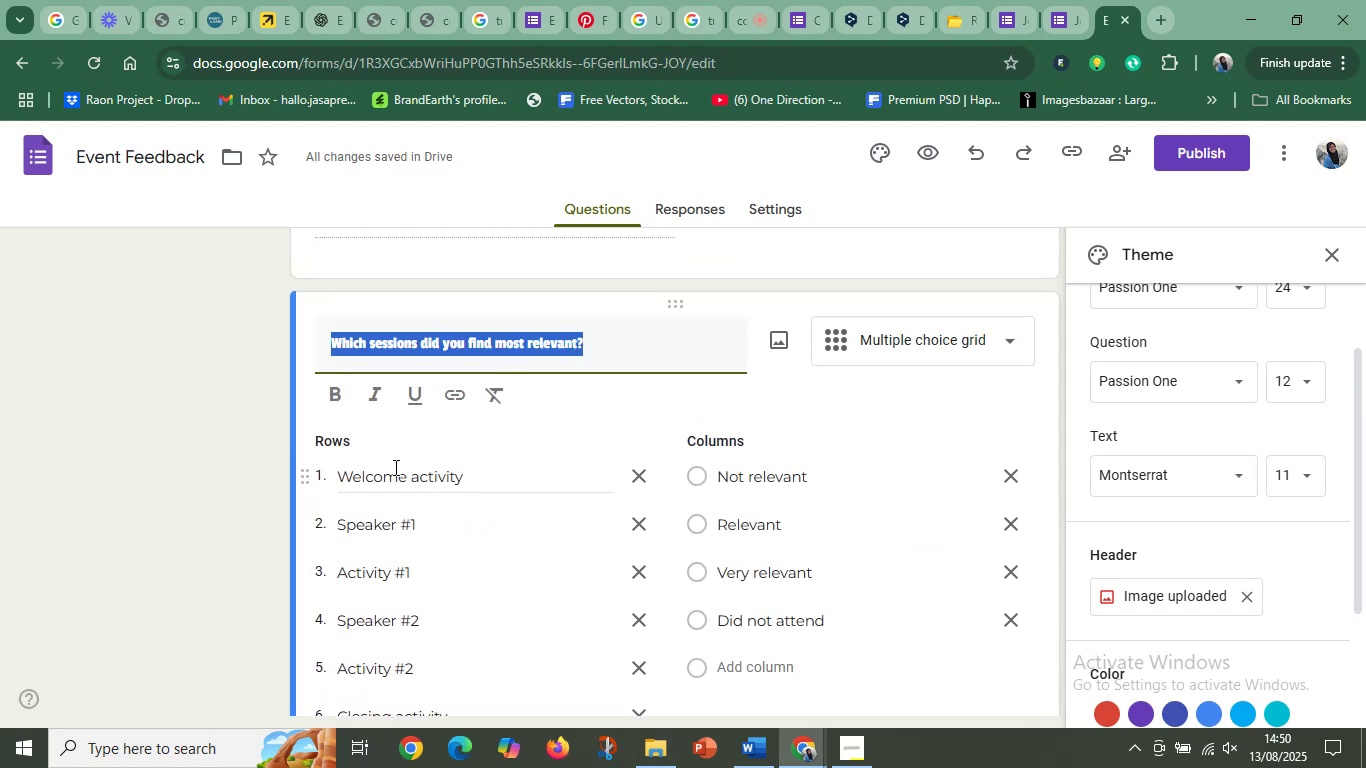 
key(Control+C)
 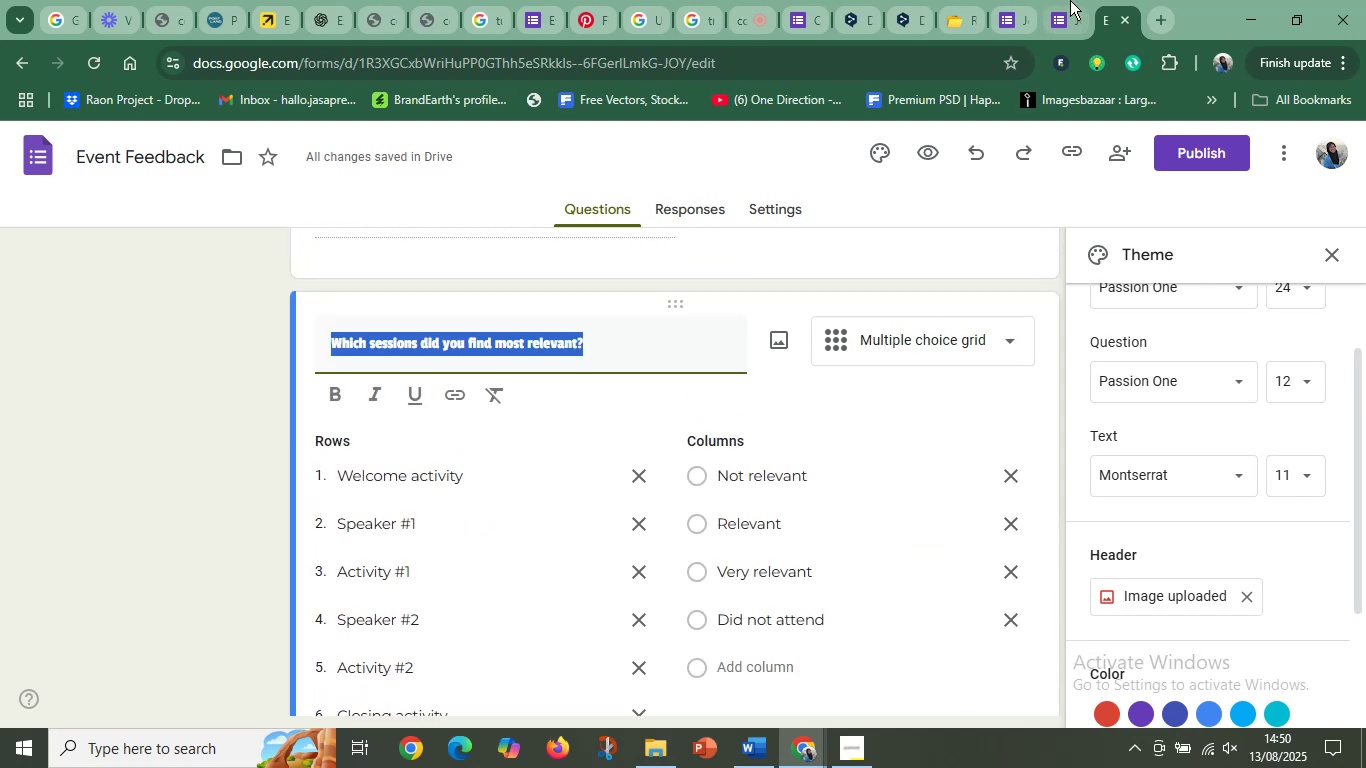 
left_click([1066, 0])
 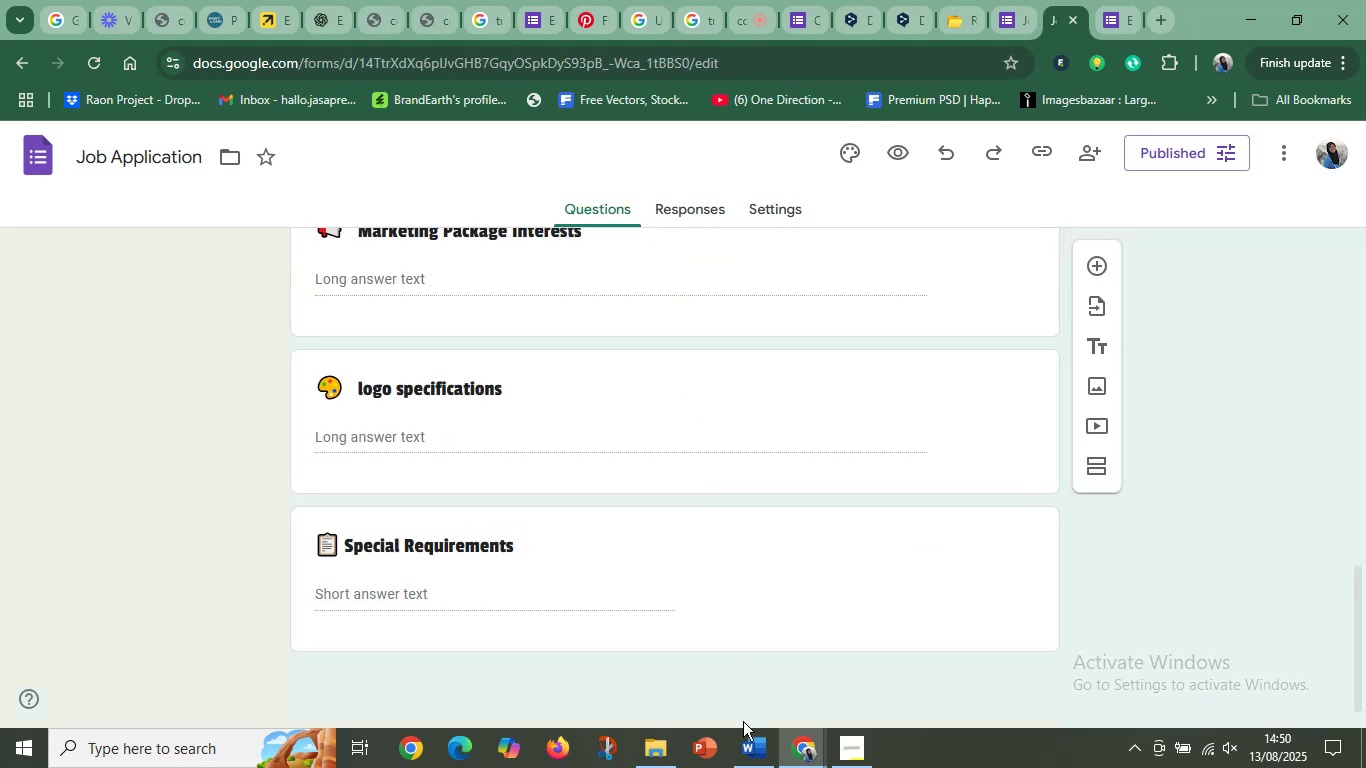 
left_click([758, 753])
 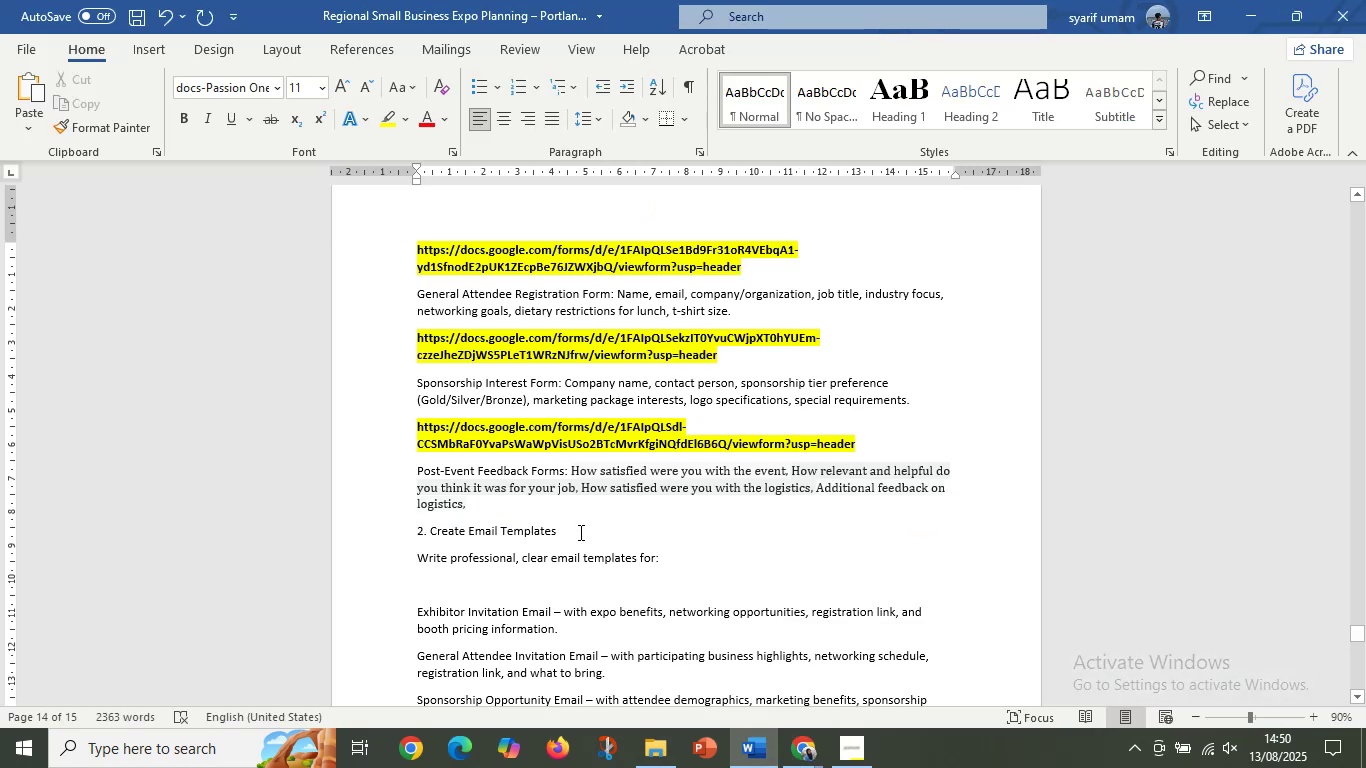 
key(Control+V)
 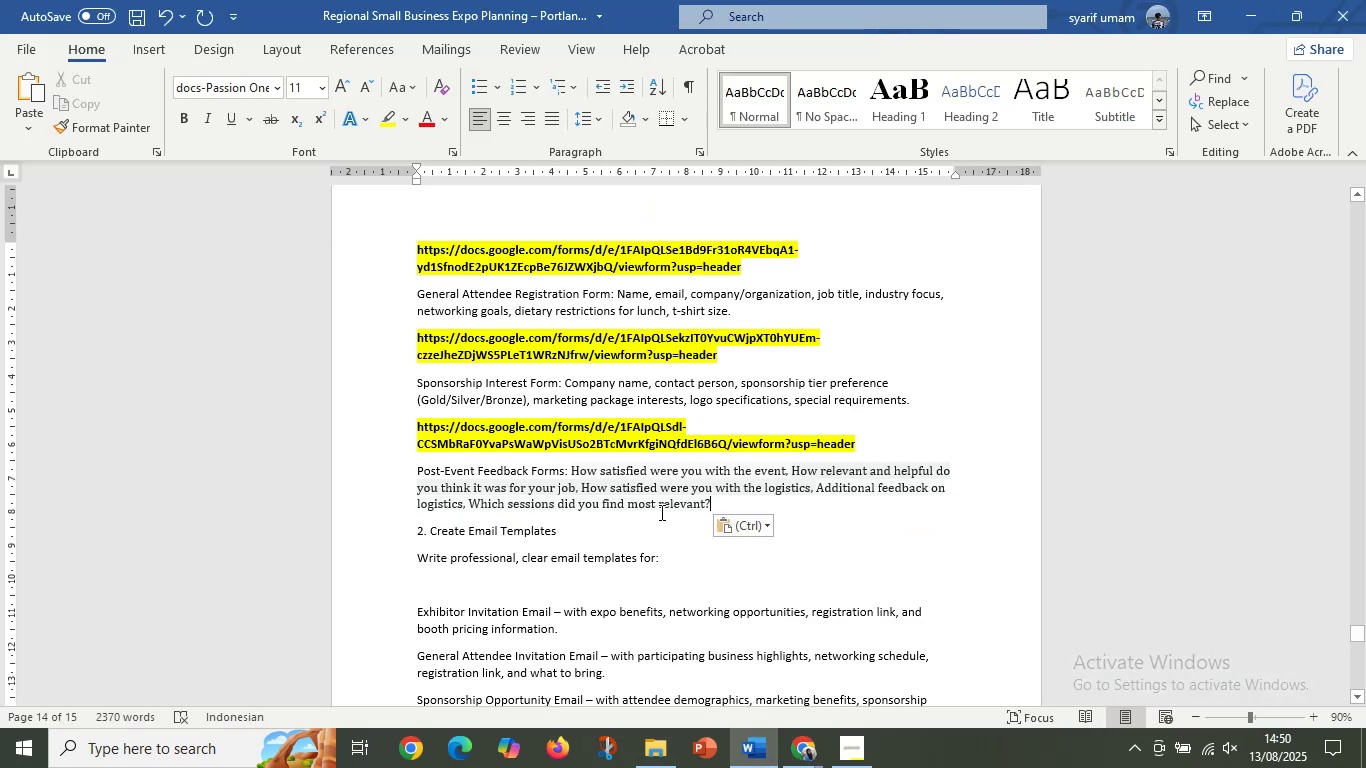 
key(Backspace)
 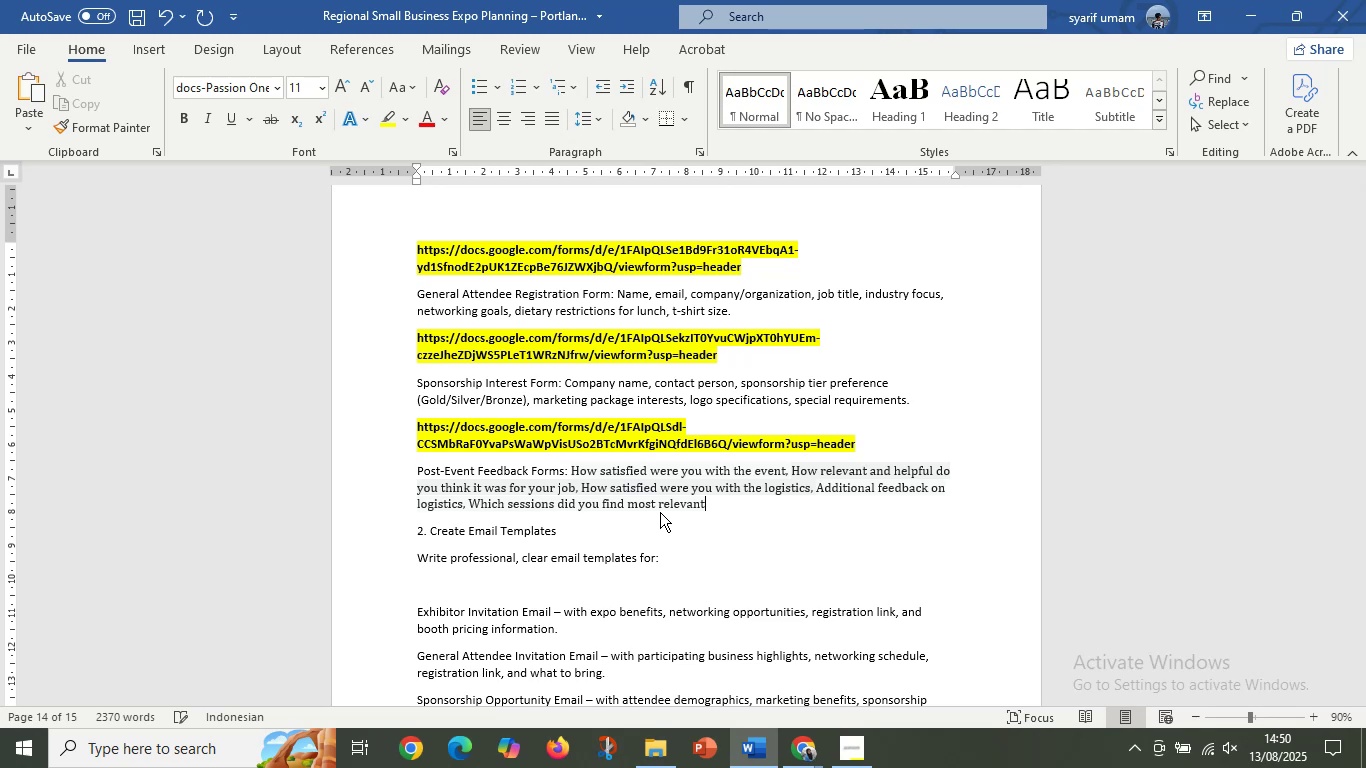 
key(Comma)
 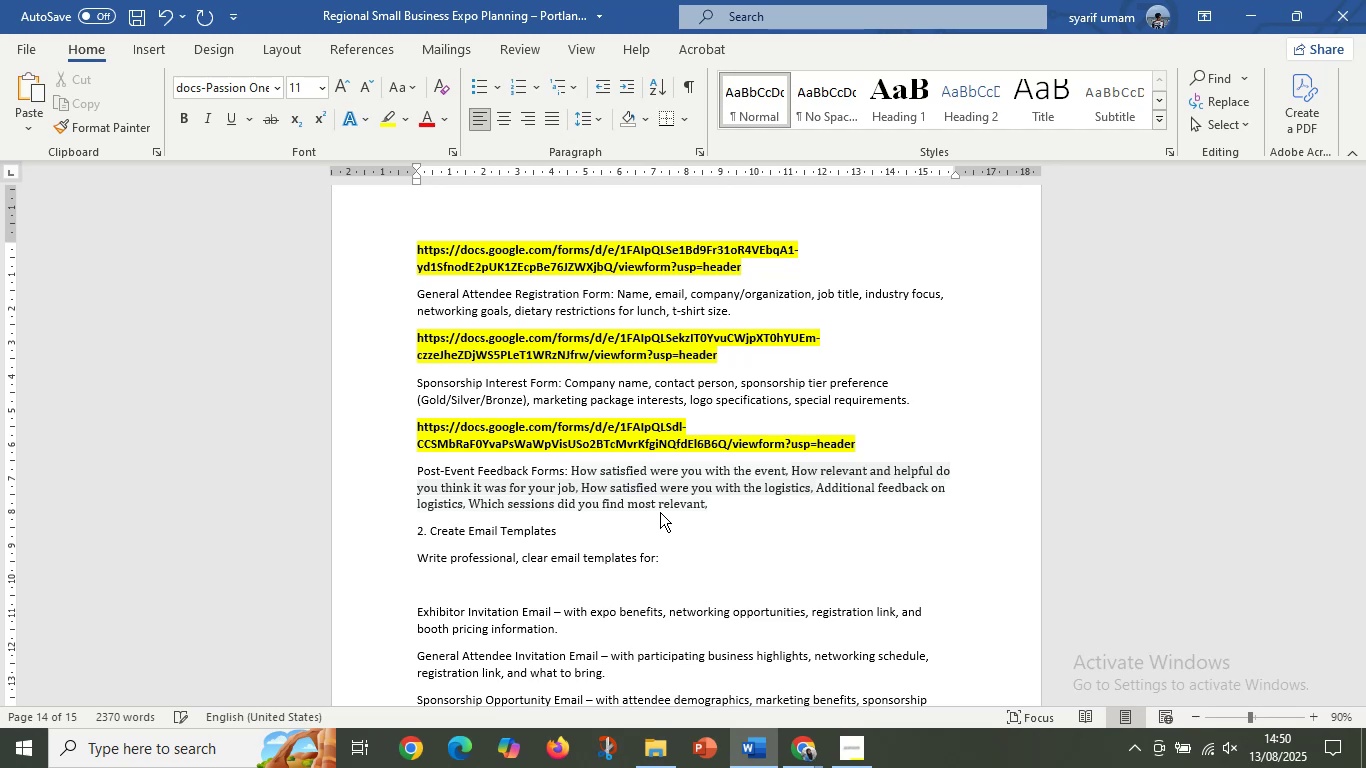 
key(Space)
 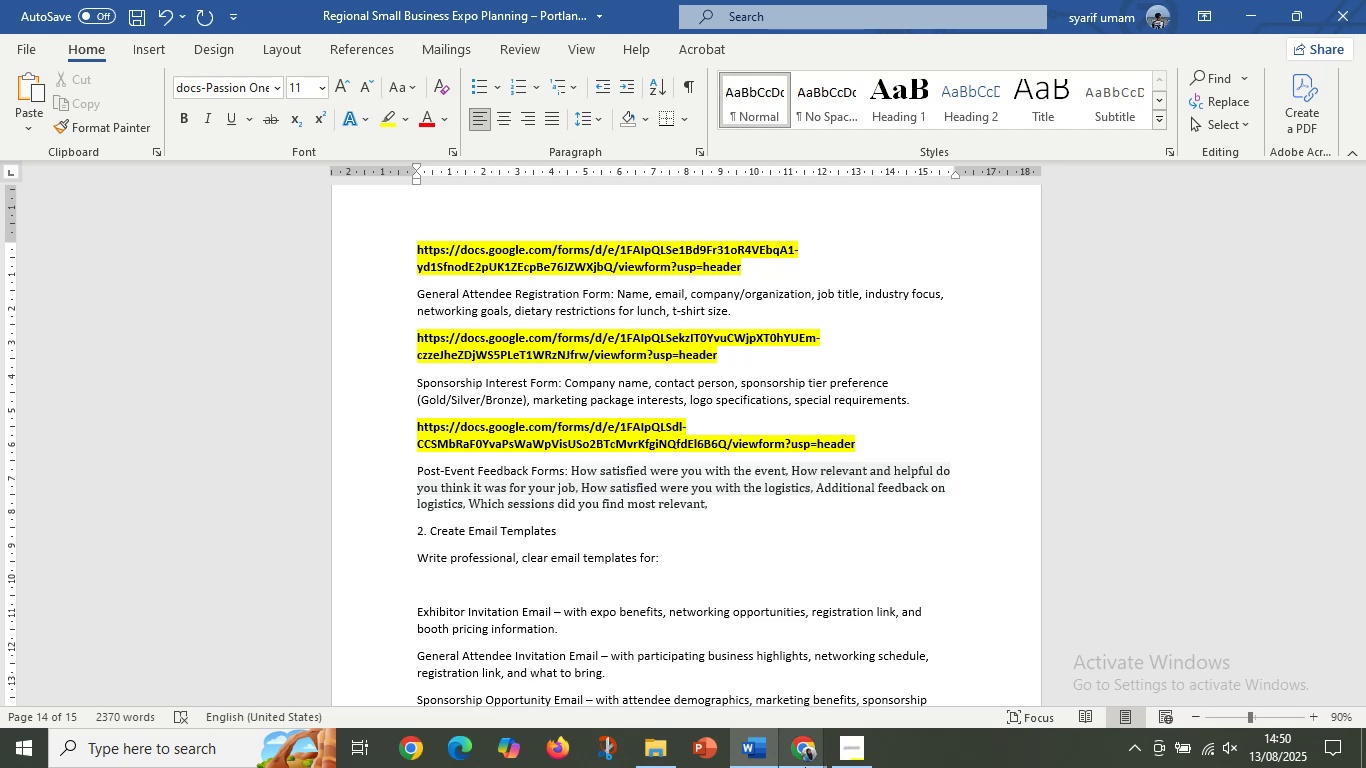 
left_click([801, 767])
 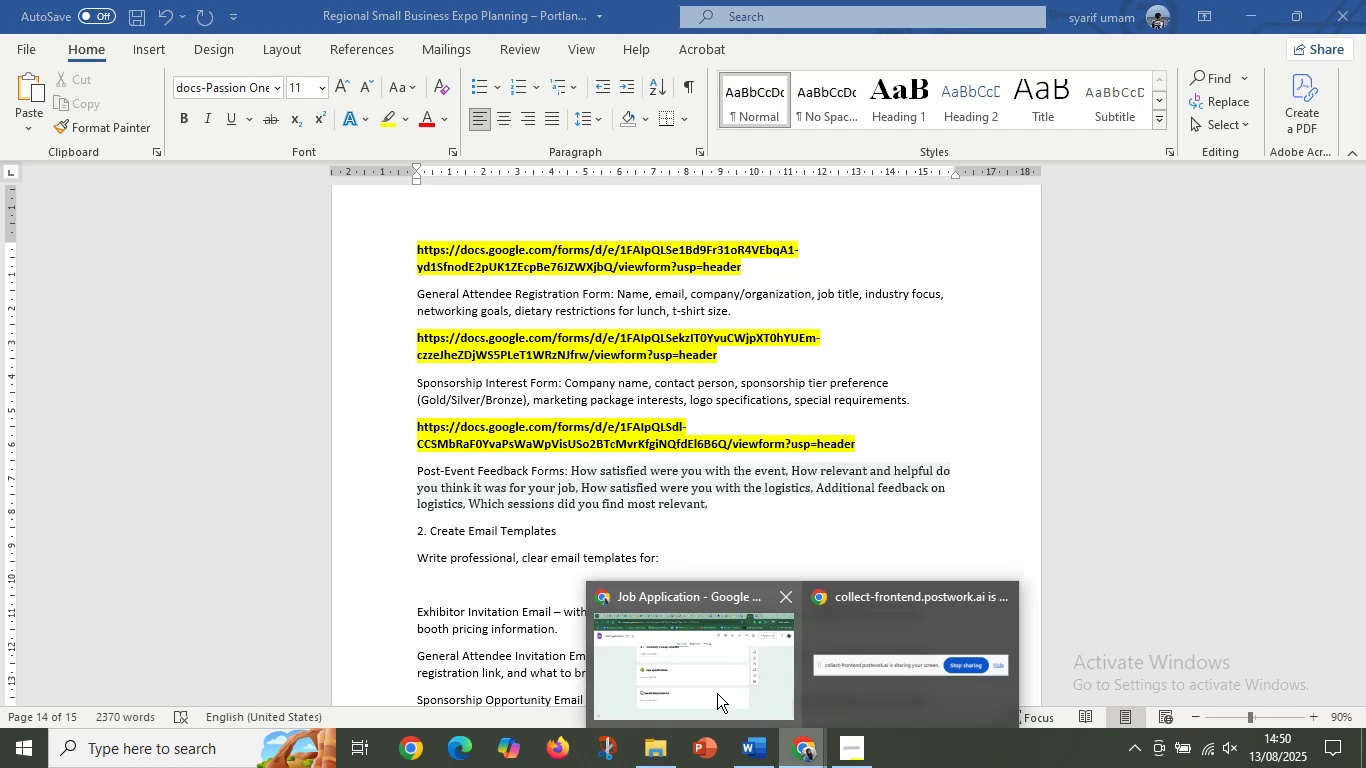 
left_click([713, 690])
 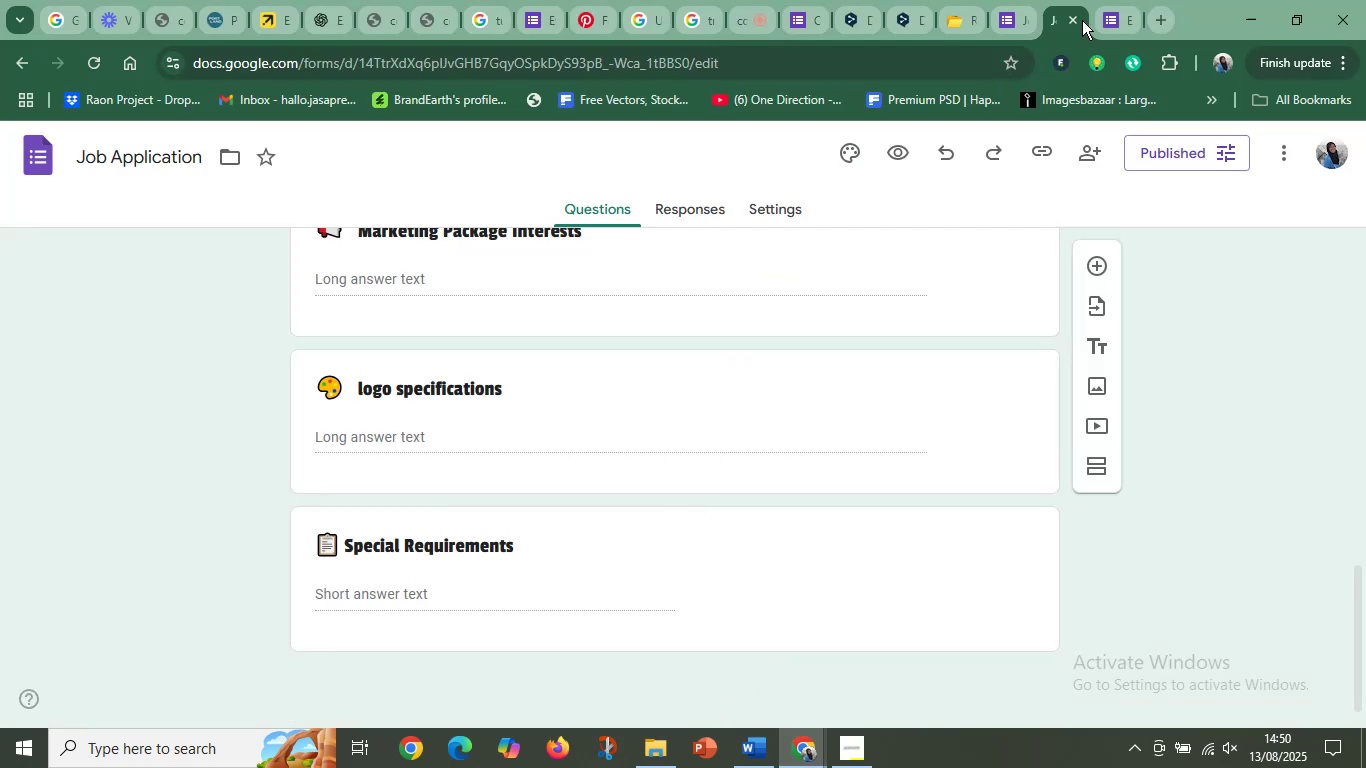 
left_click([1099, 13])
 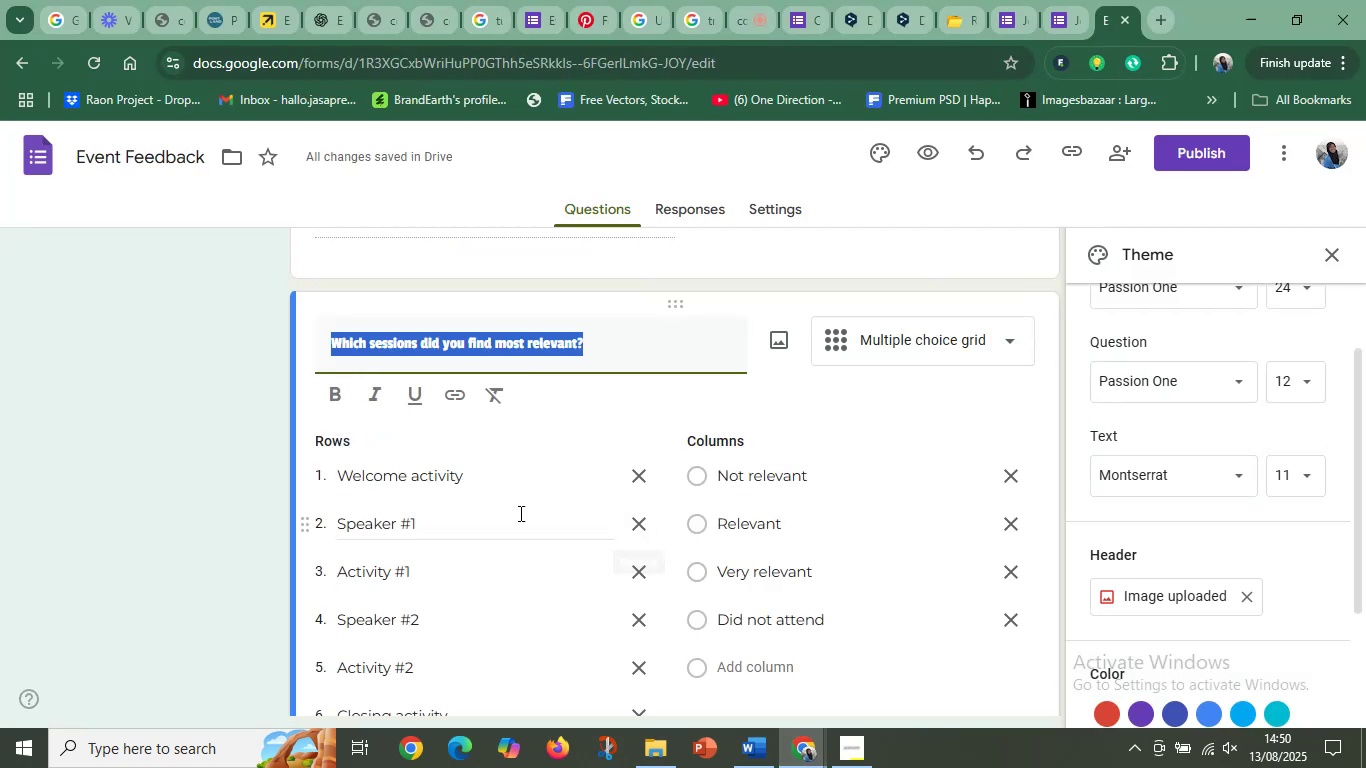 
scroll: coordinate [526, 433], scroll_direction: down, amount: 3.0
 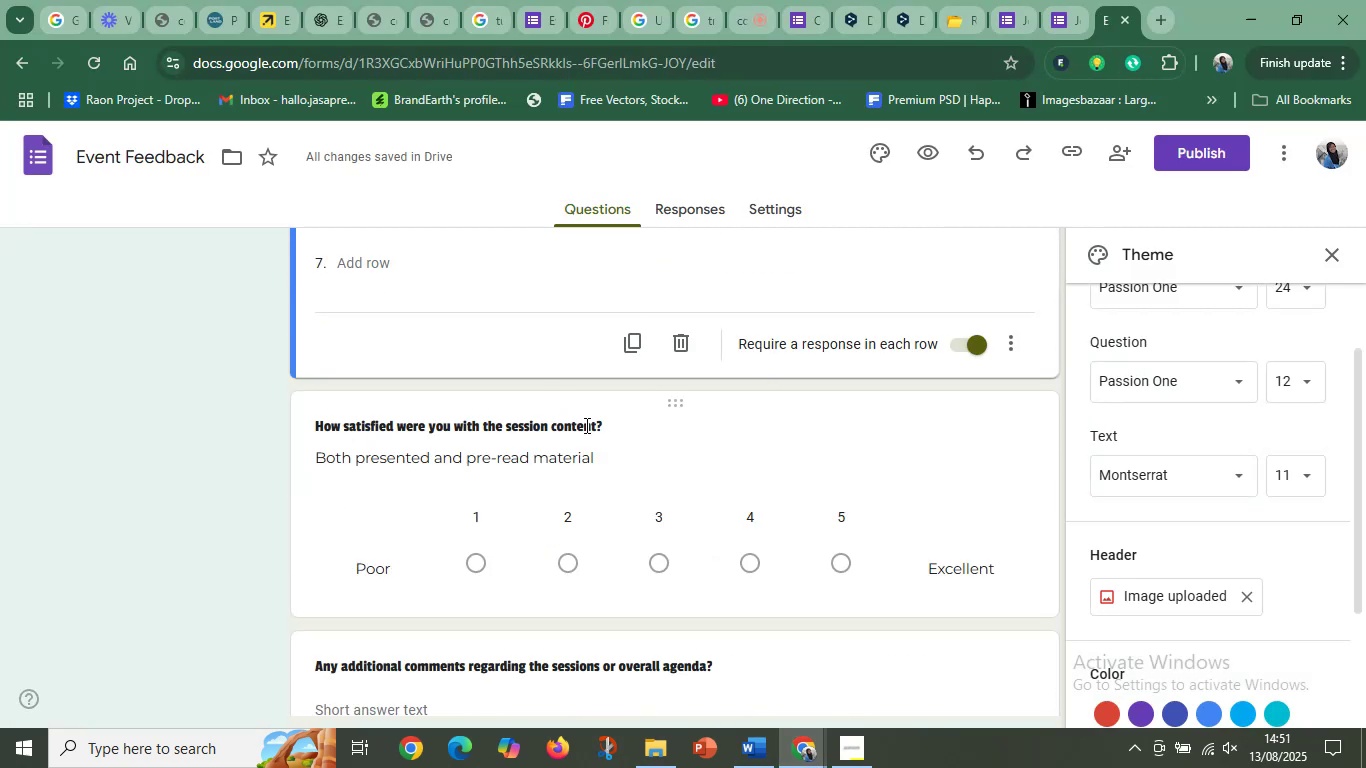 
left_click([592, 427])
 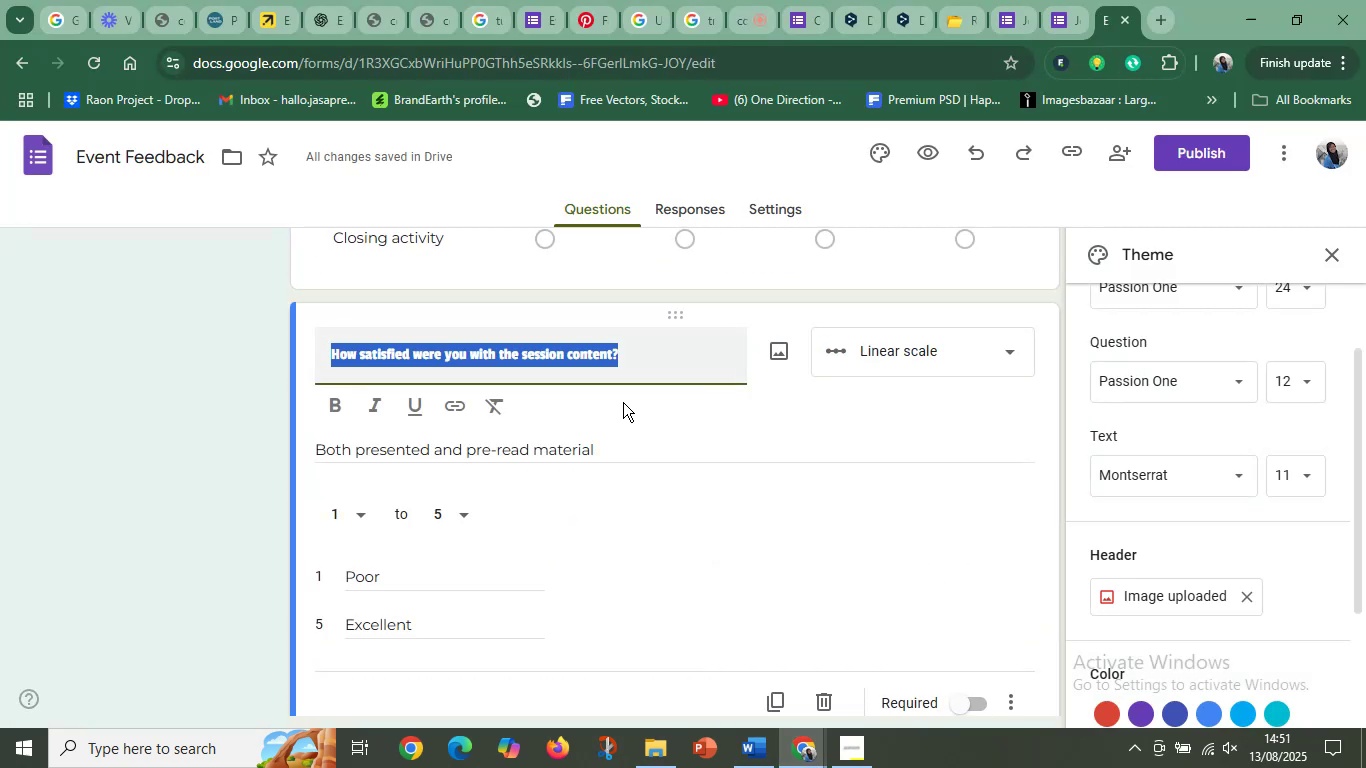 
key(Control+C)
 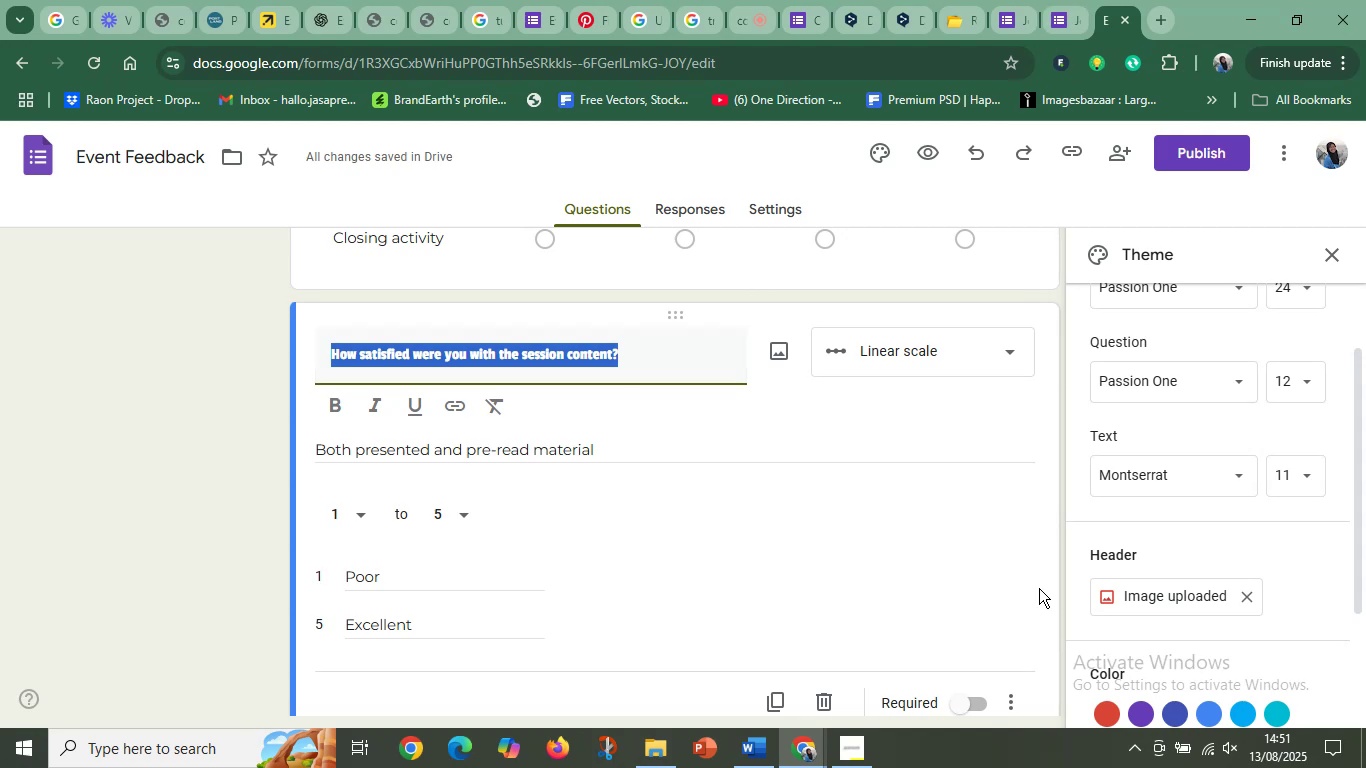 
left_click([852, 752])
 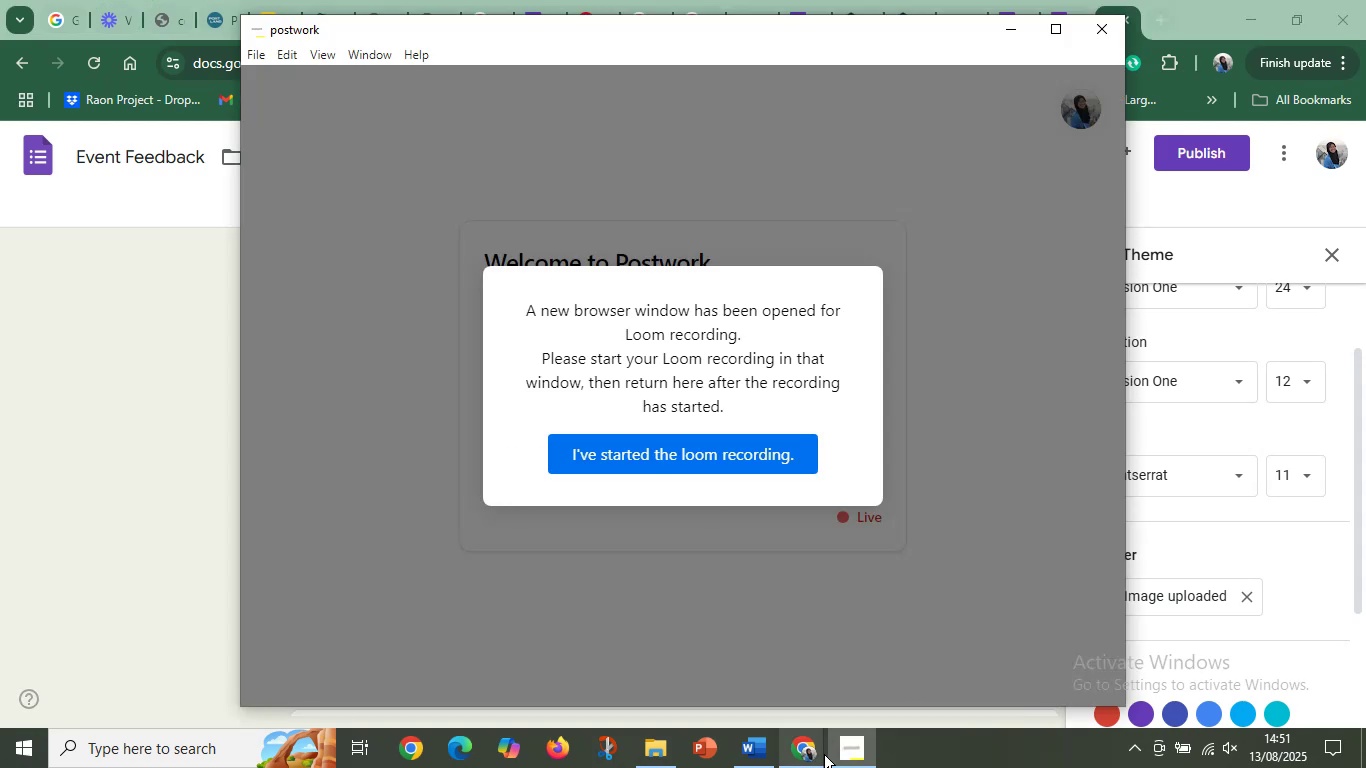 
left_click([807, 756])
 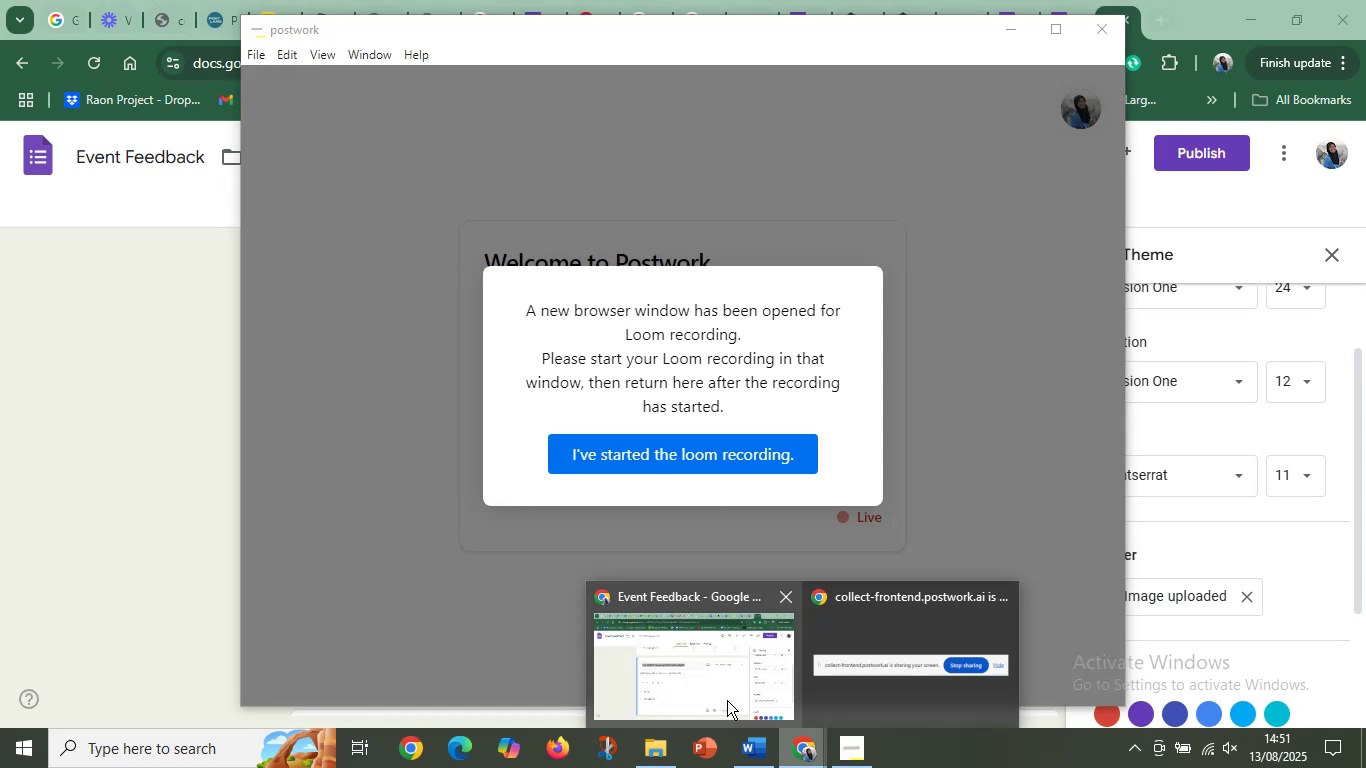 
left_click([727, 700])
 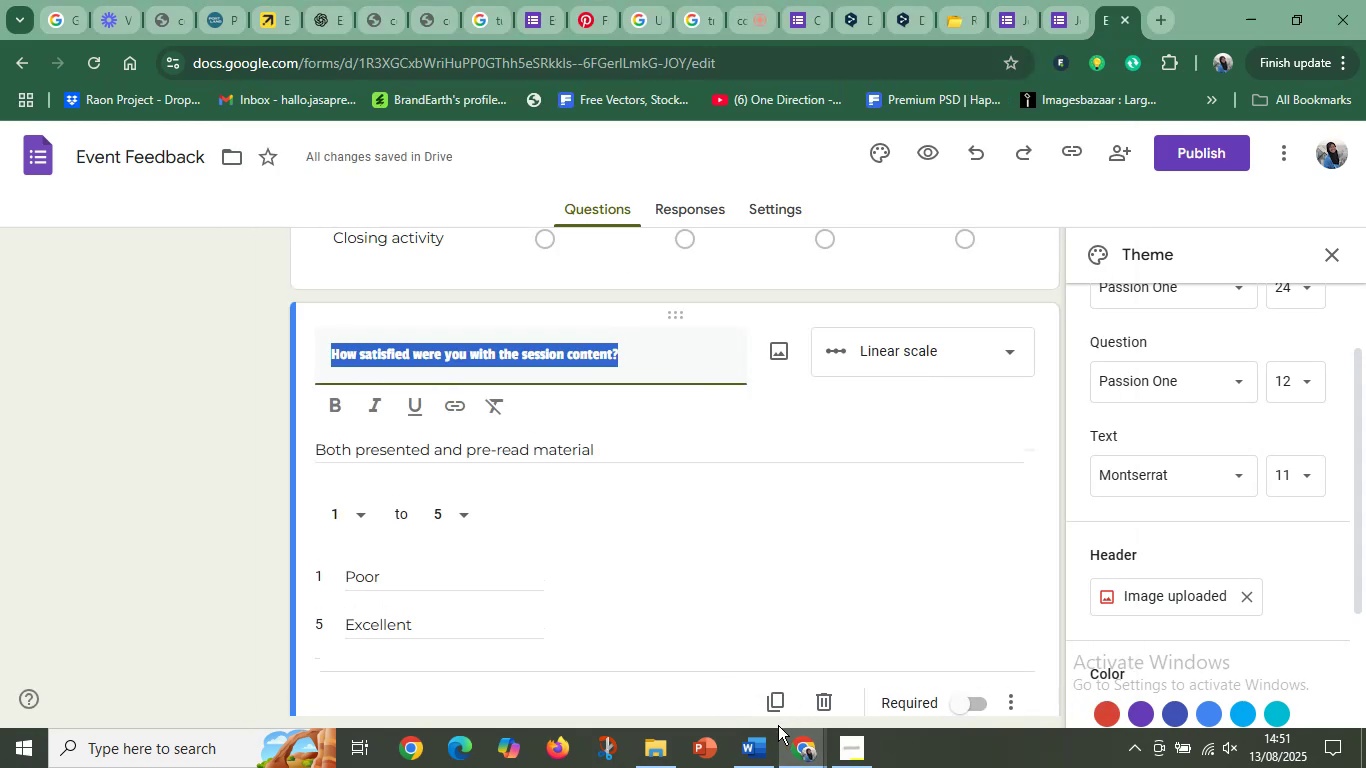 
left_click([750, 743])
 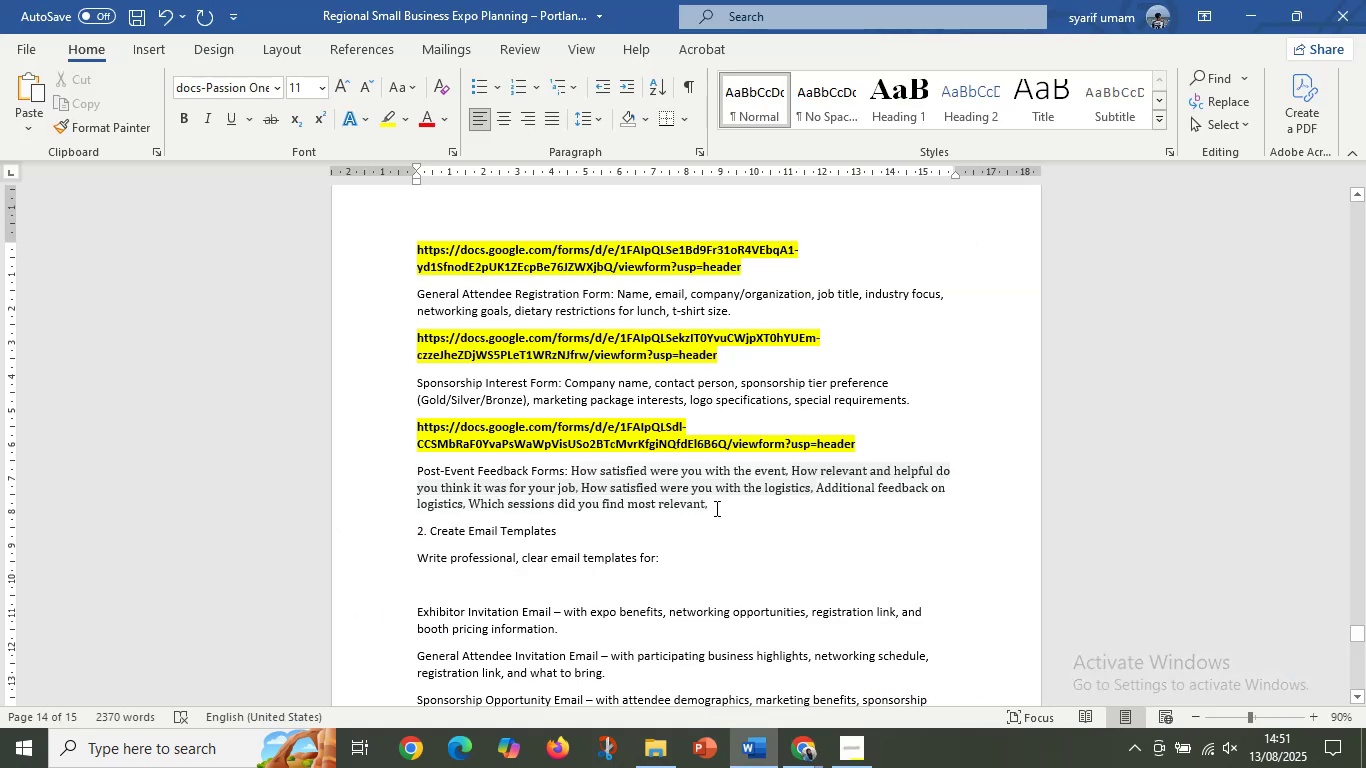 
key(Control+V)
 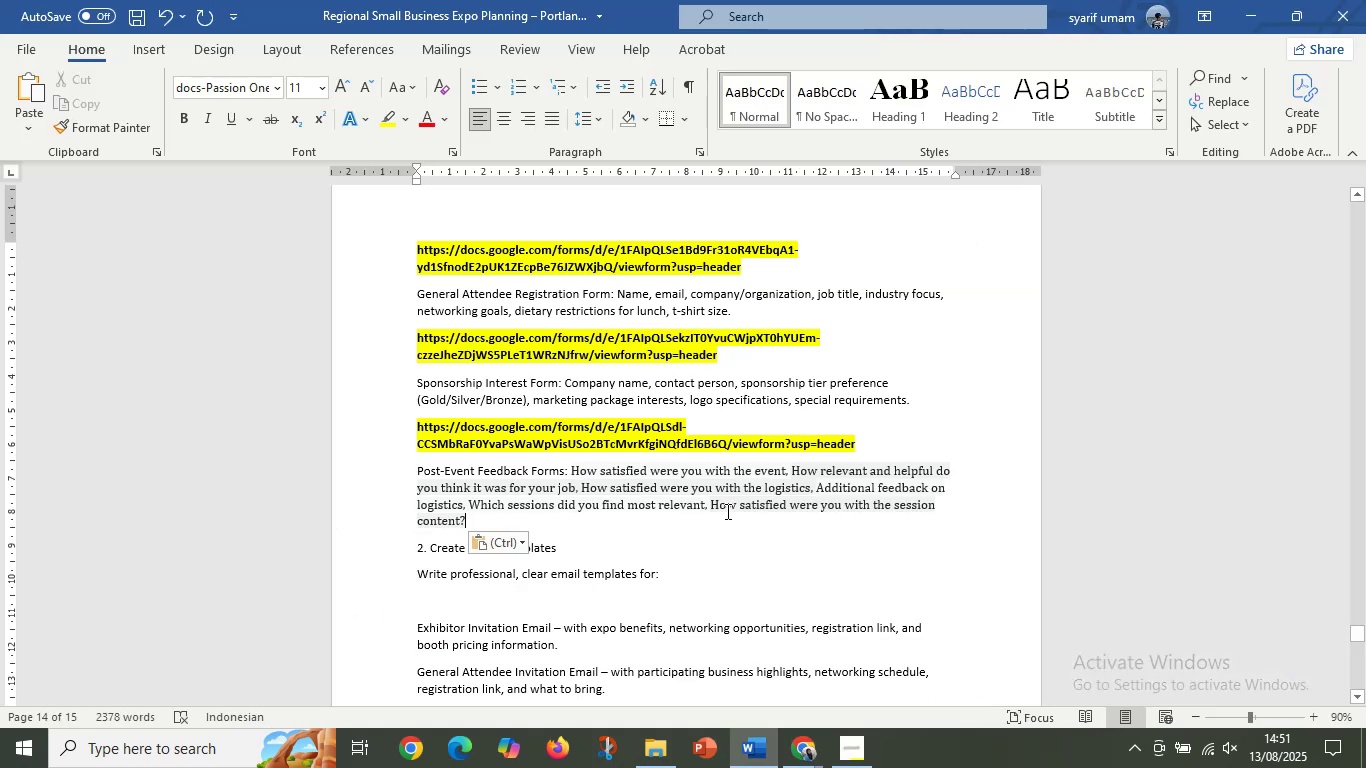 
key(Backspace)
 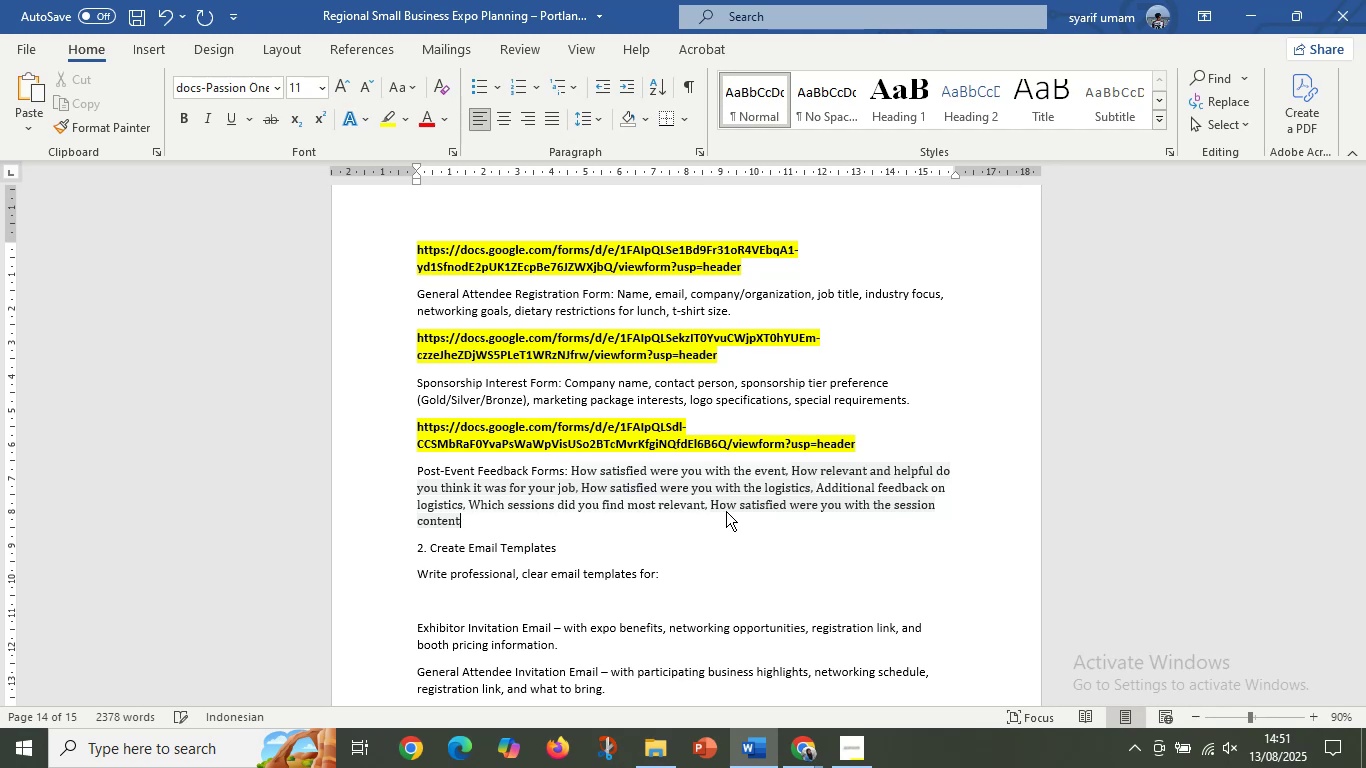 
key(Comma)
 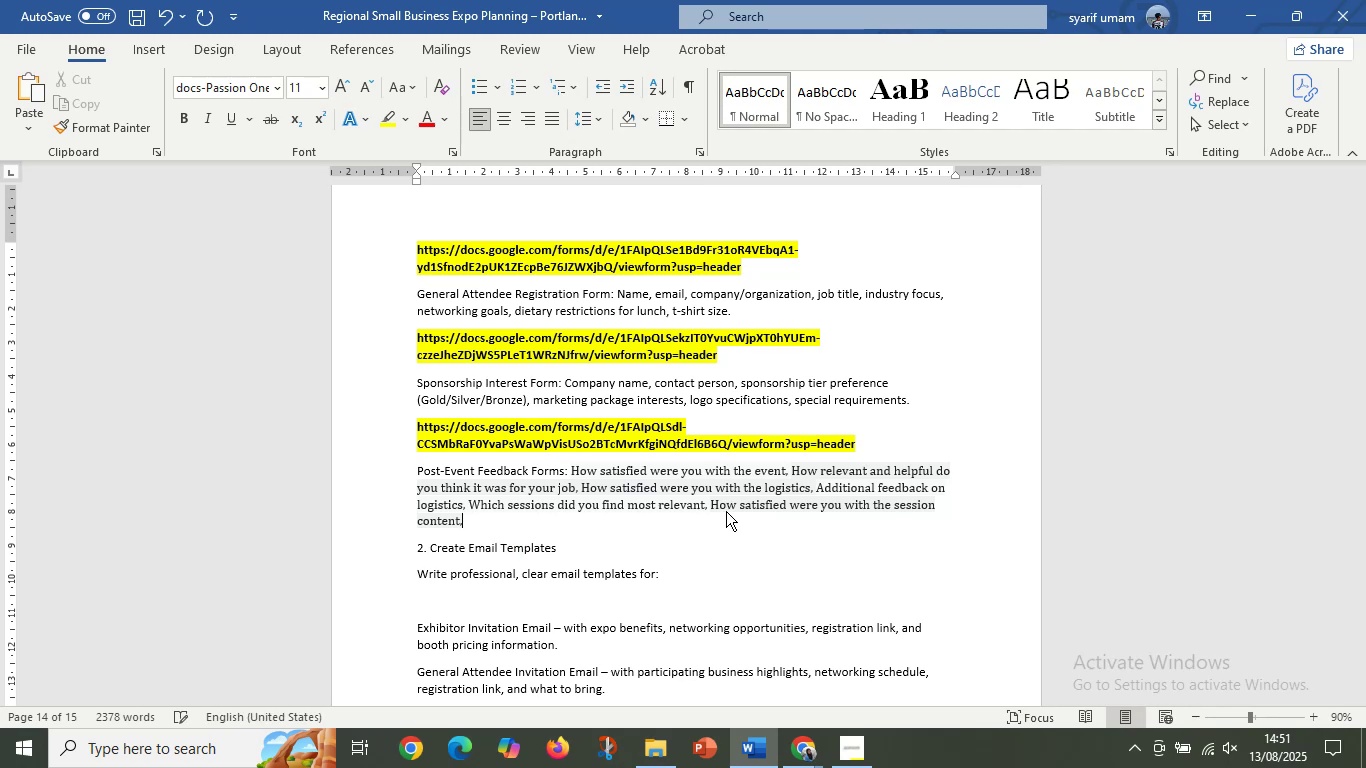 
key(Space)
 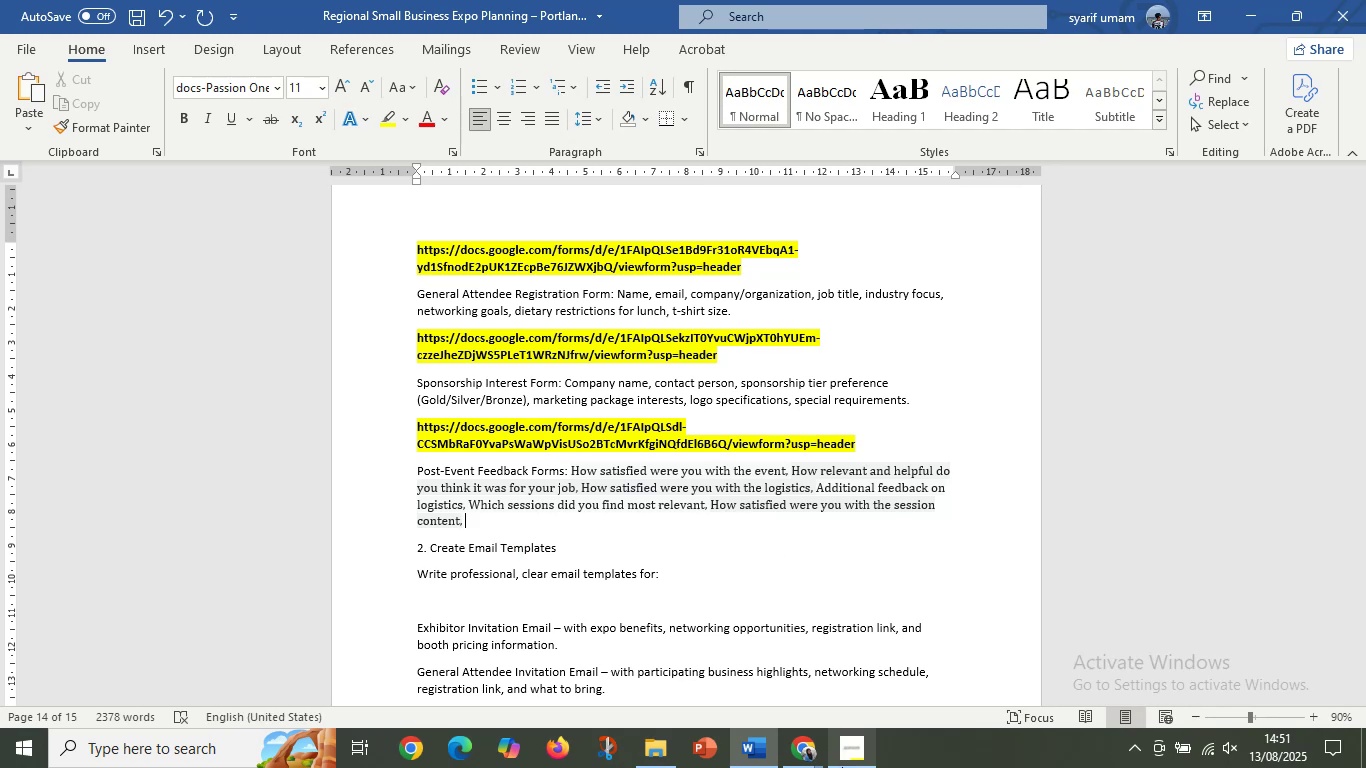 
left_click([806, 751])
 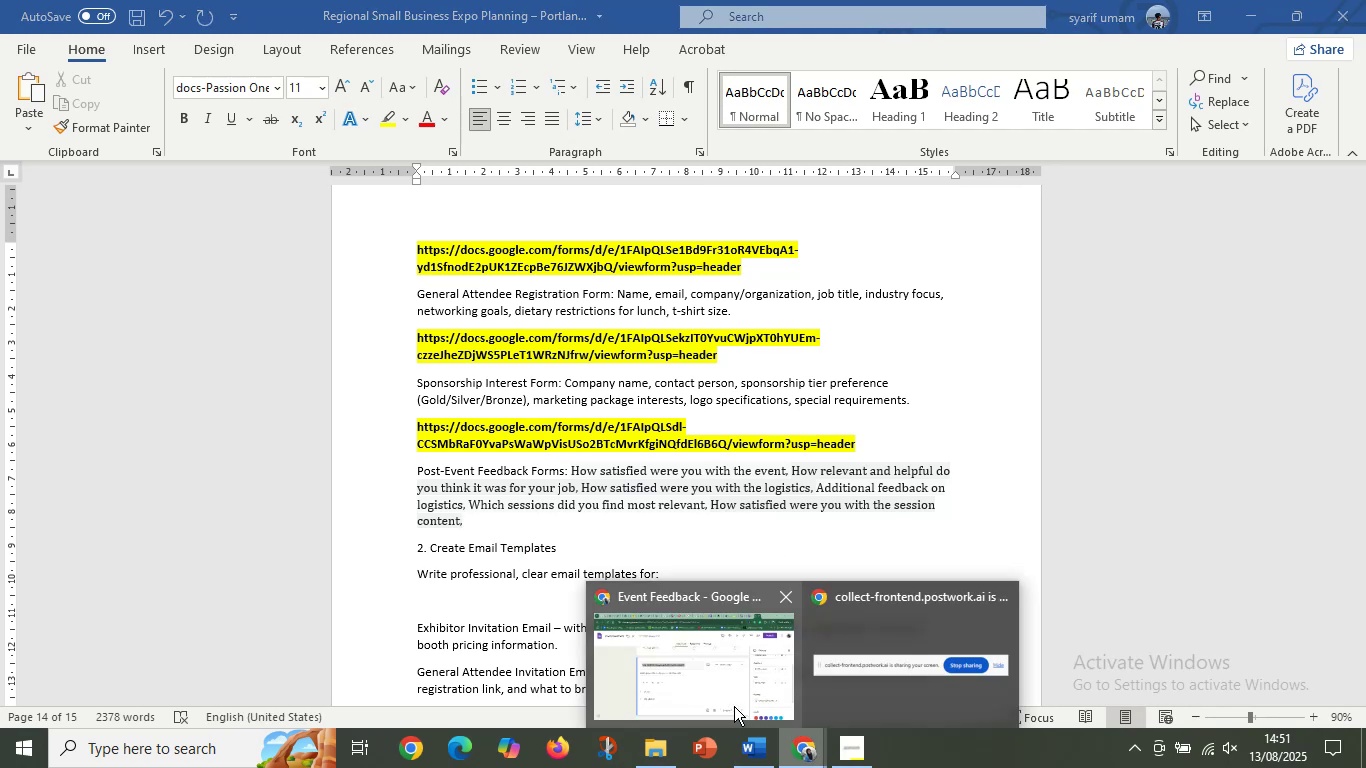 
left_click([723, 699])
 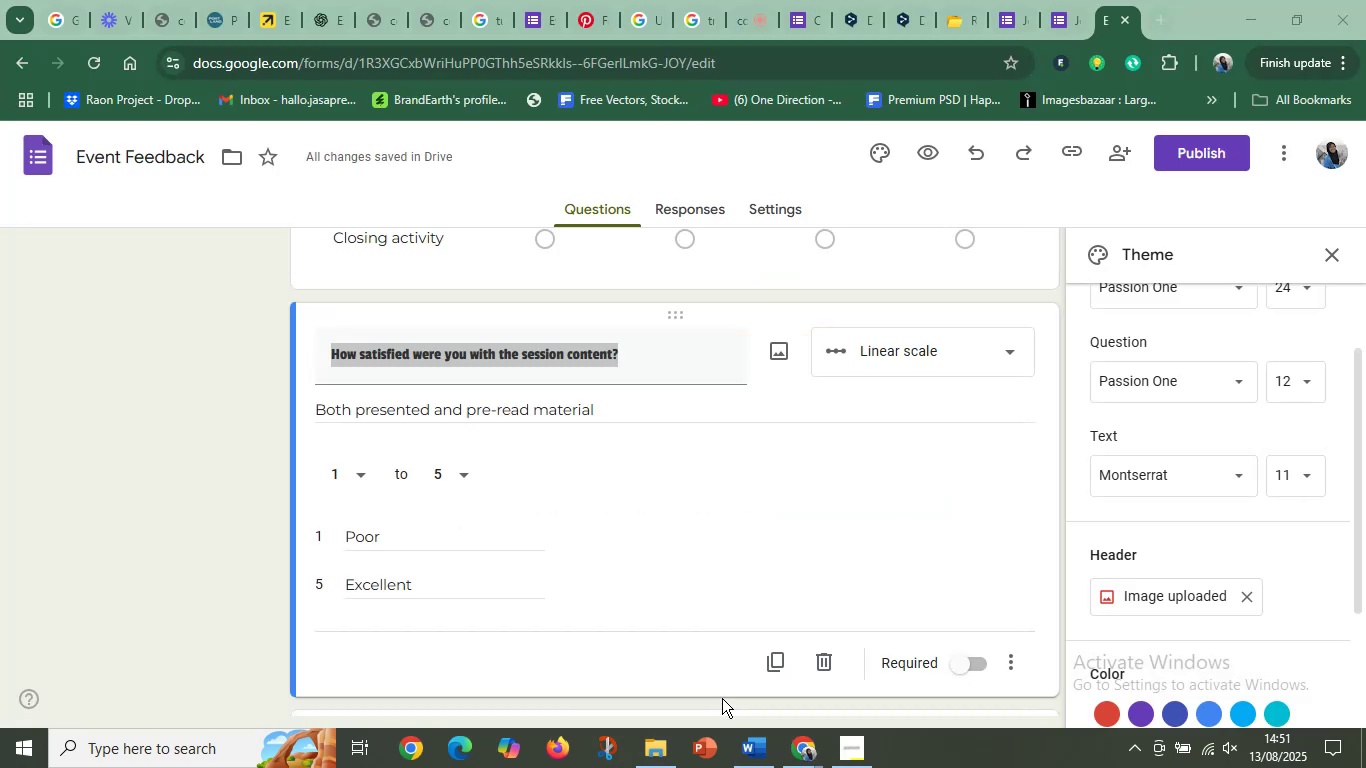 
scroll: coordinate [503, 450], scroll_direction: down, amount: 4.0
 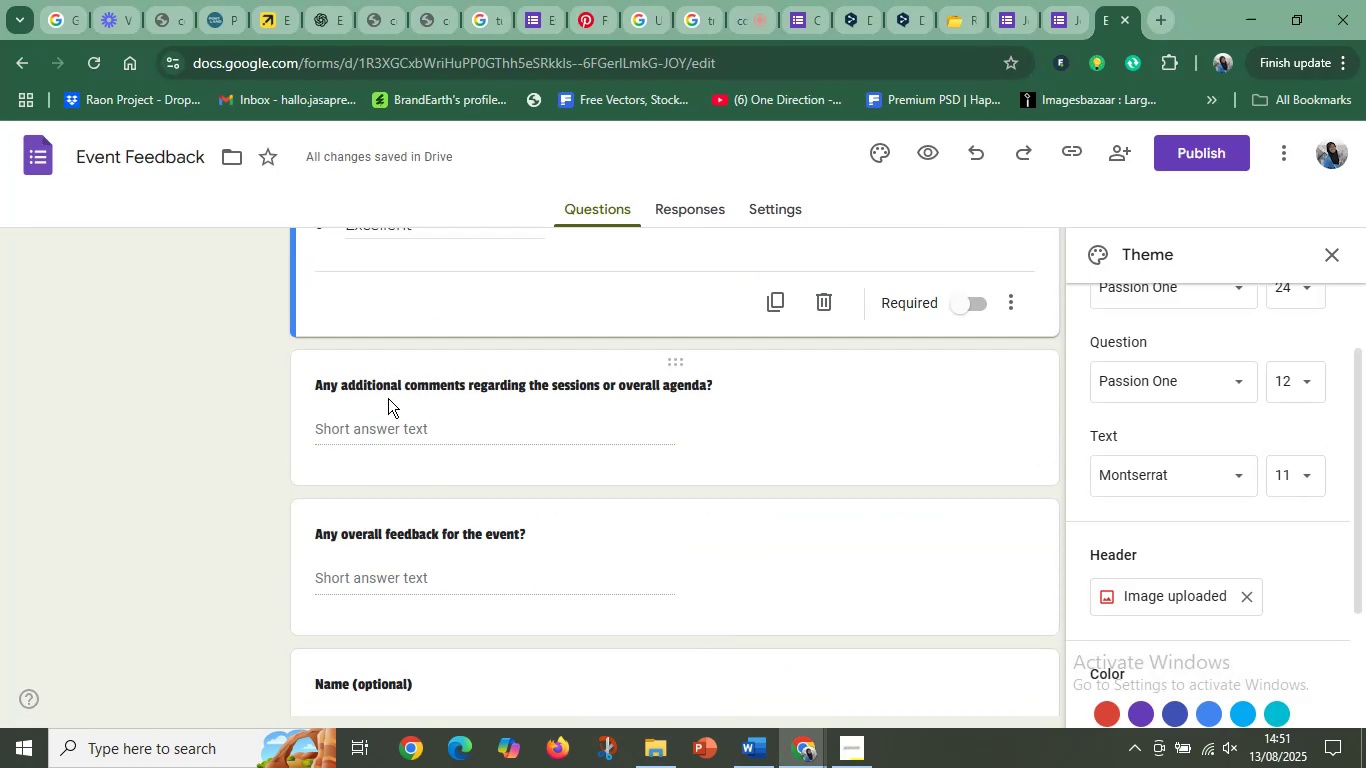 
left_click([395, 388])
 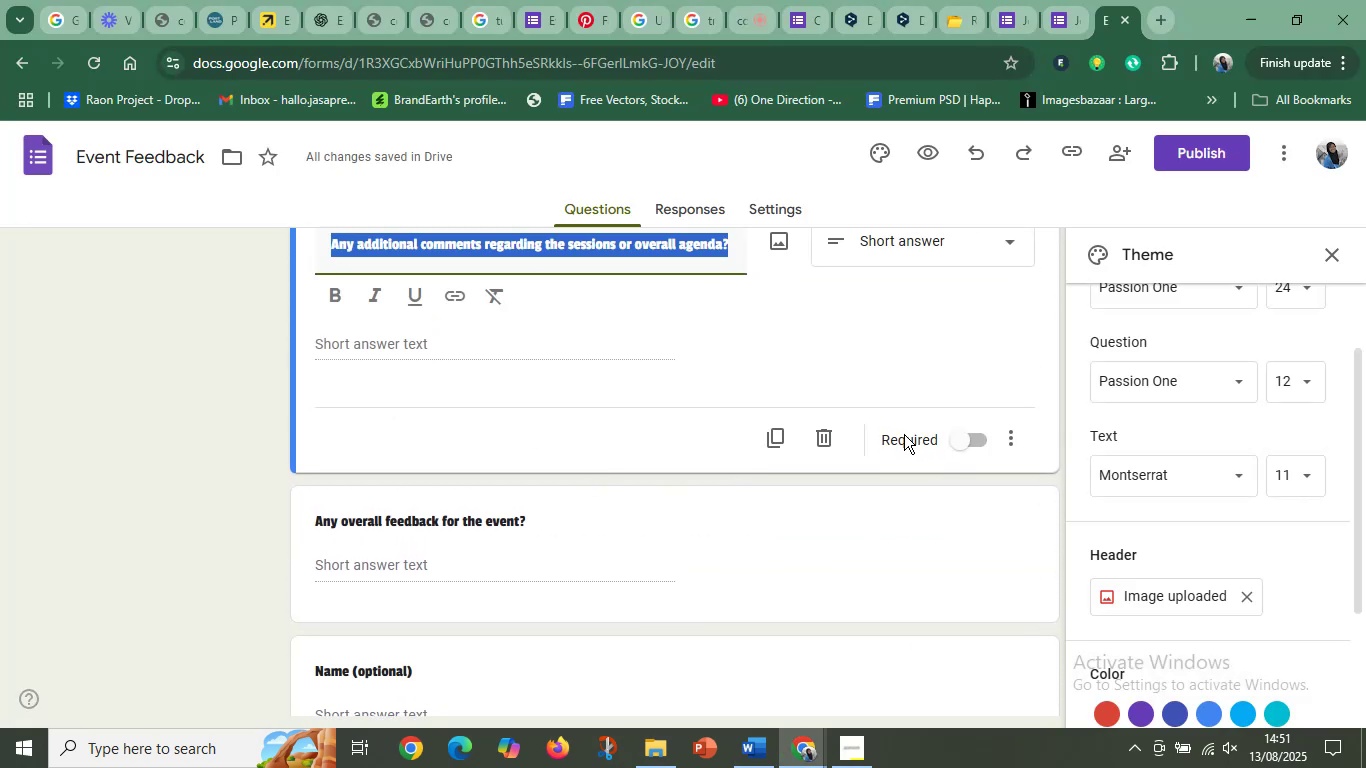 
left_click([823, 437])
 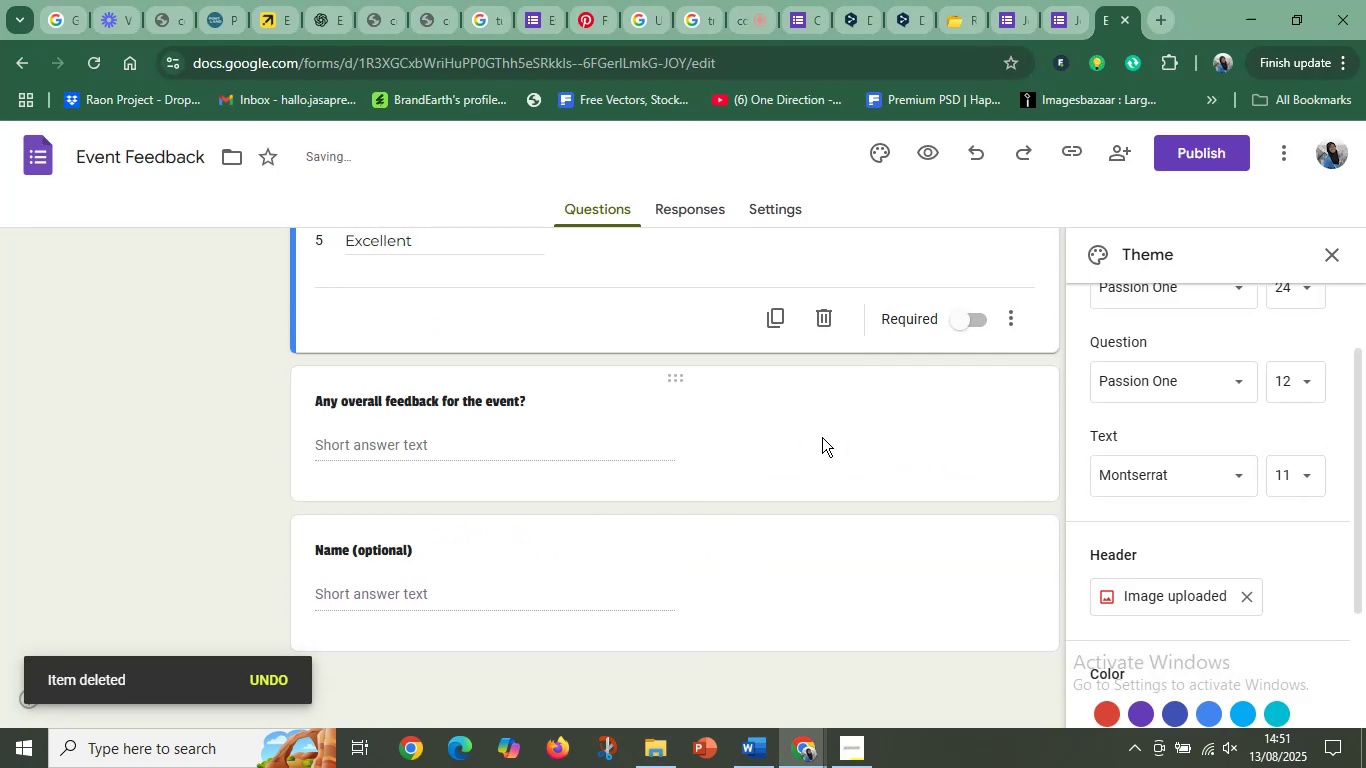 
scroll: coordinate [790, 449], scroll_direction: down, amount: 1.0
 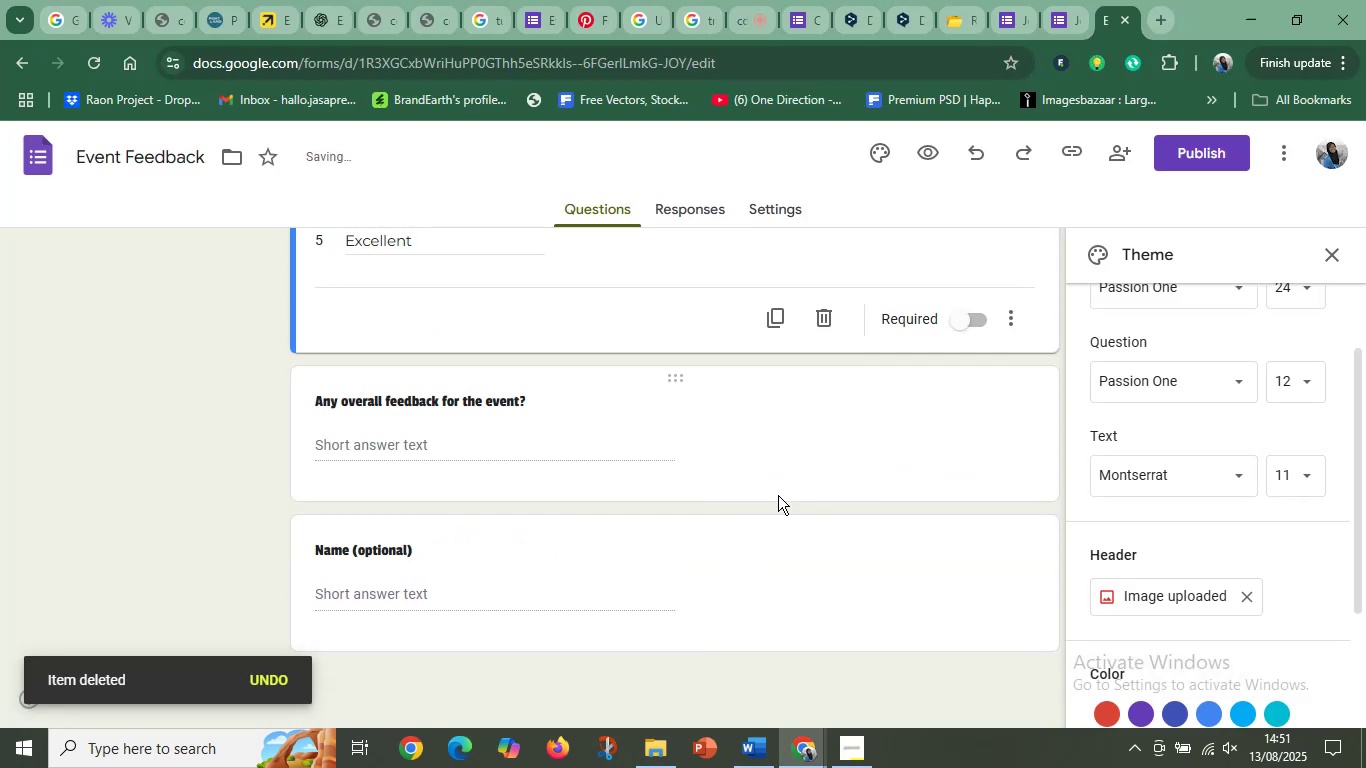 
left_click([593, 471])
 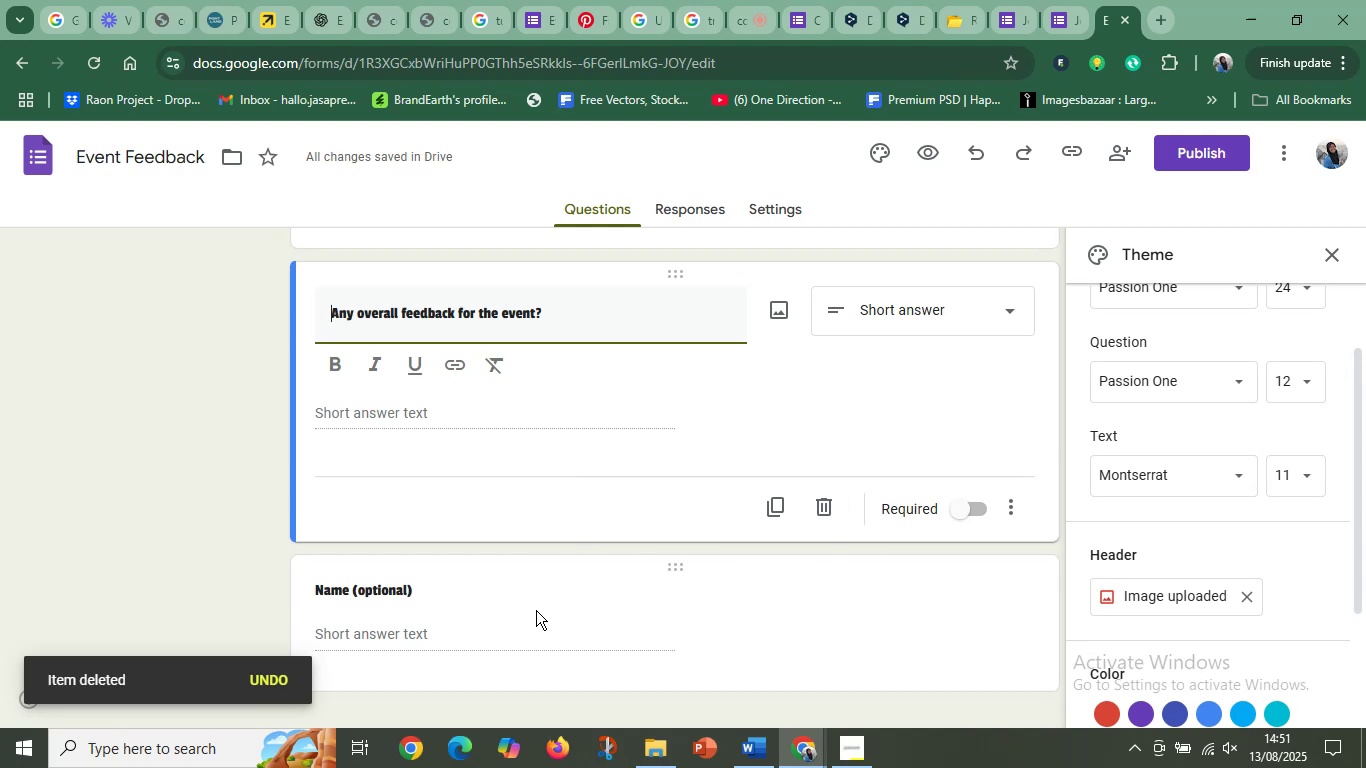 
left_click([549, 316])
 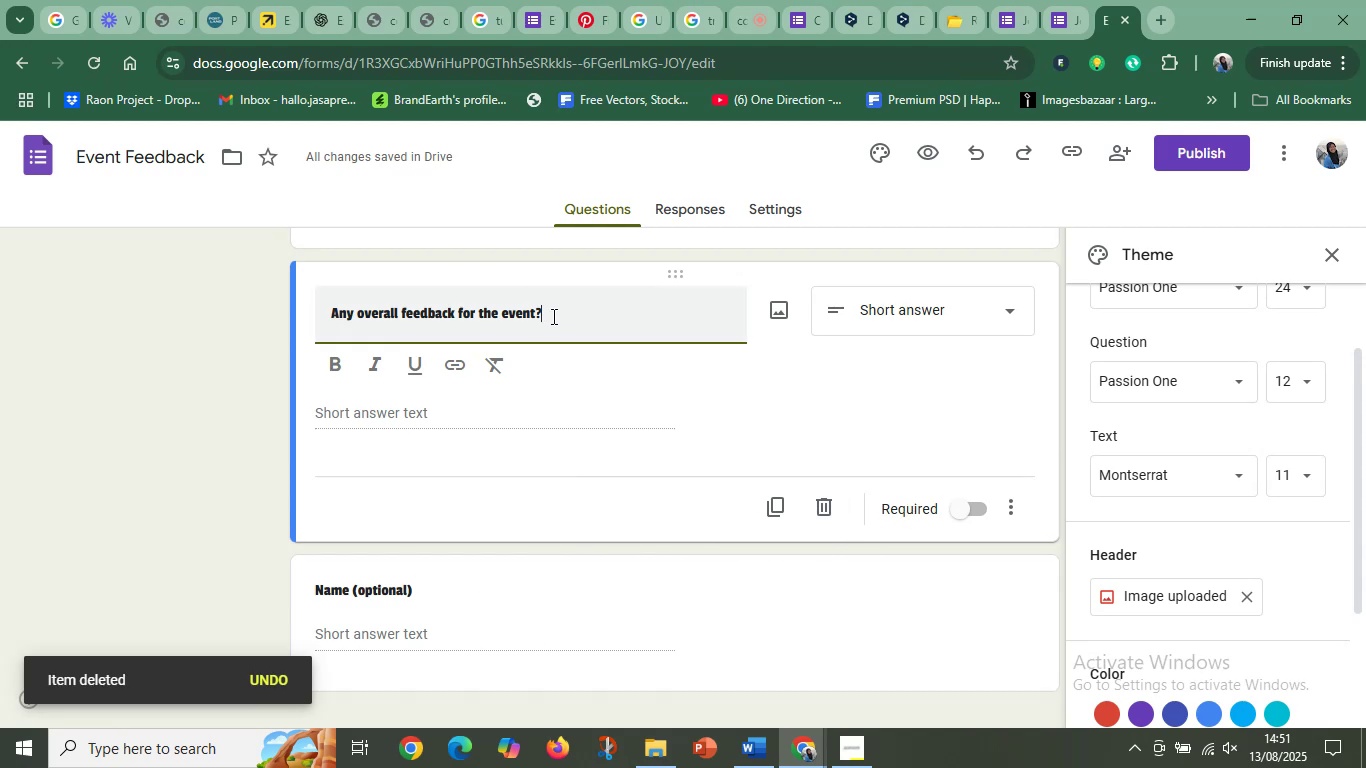 
left_click_drag(start_coordinate=[558, 312], to_coordinate=[333, 321])
 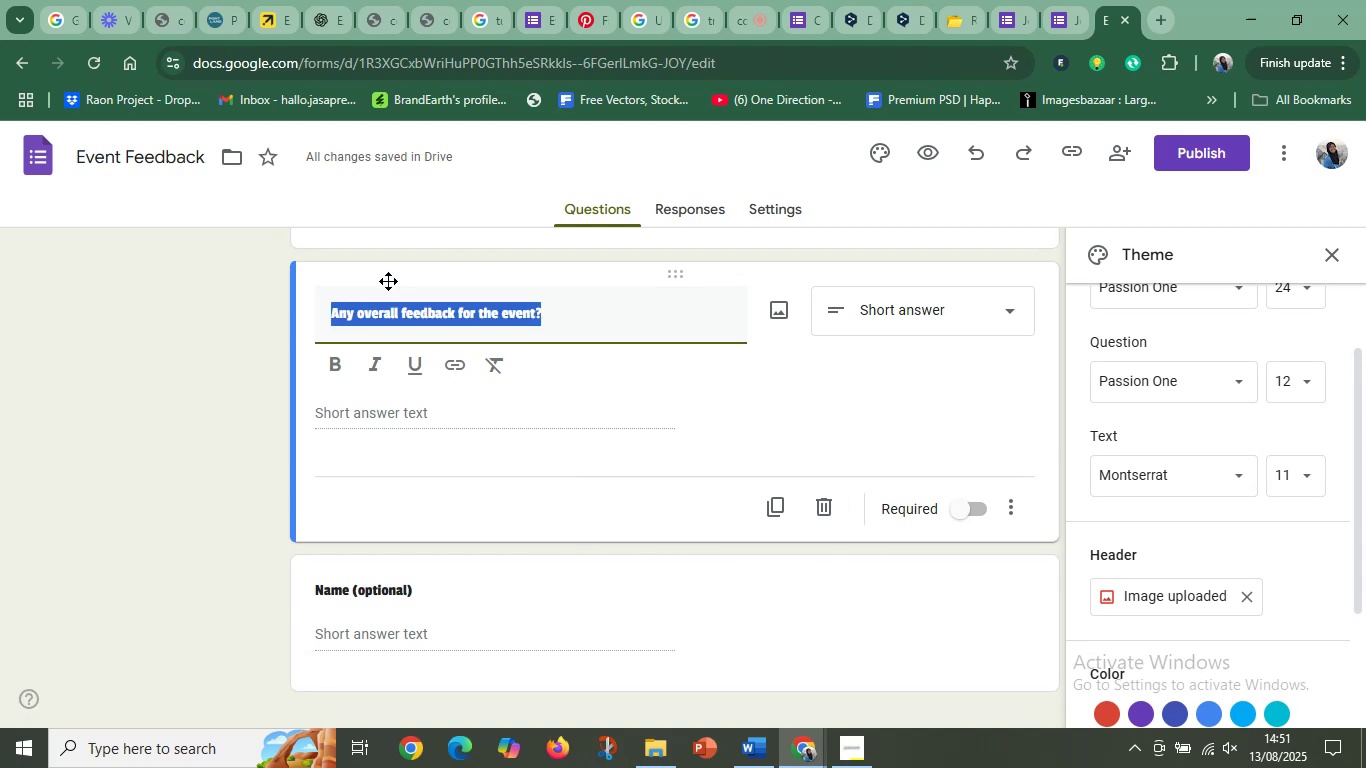 
key(Control+C)
 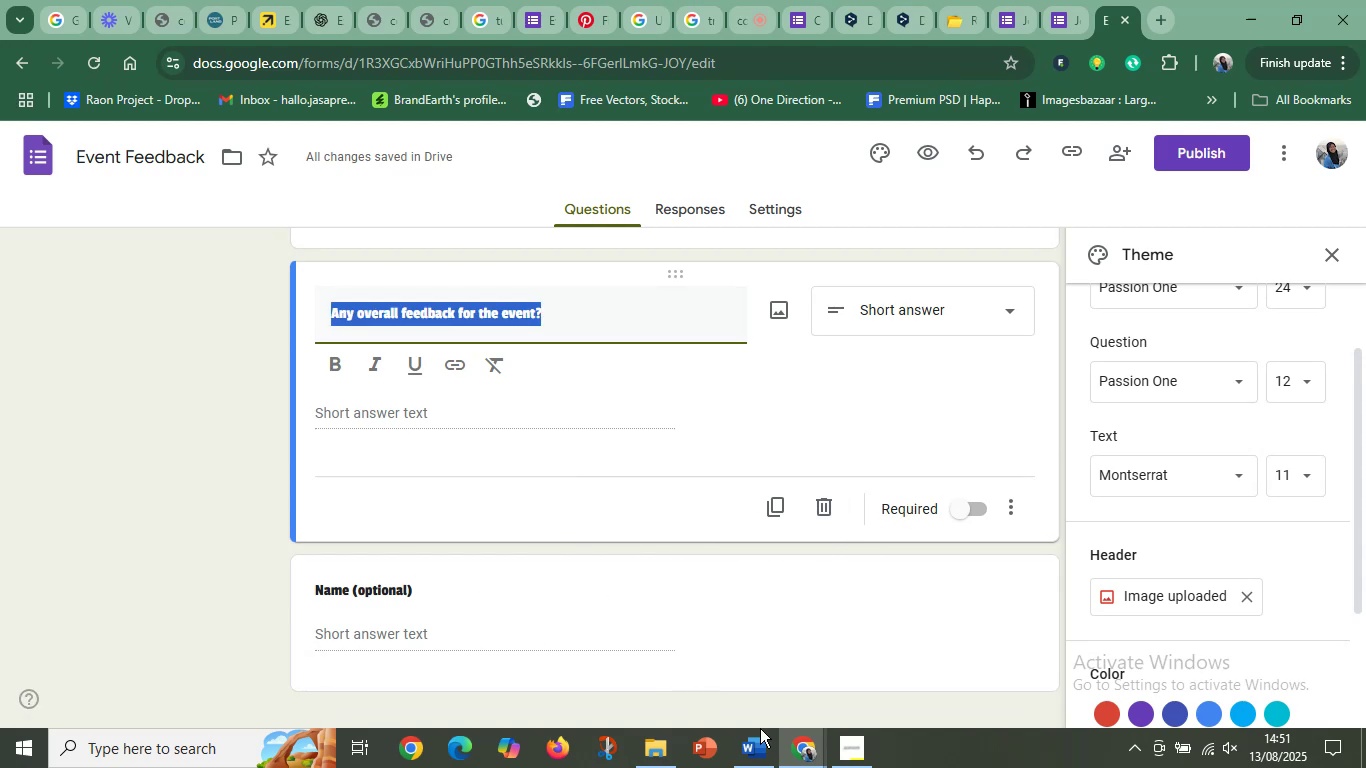 
left_click([753, 754])
 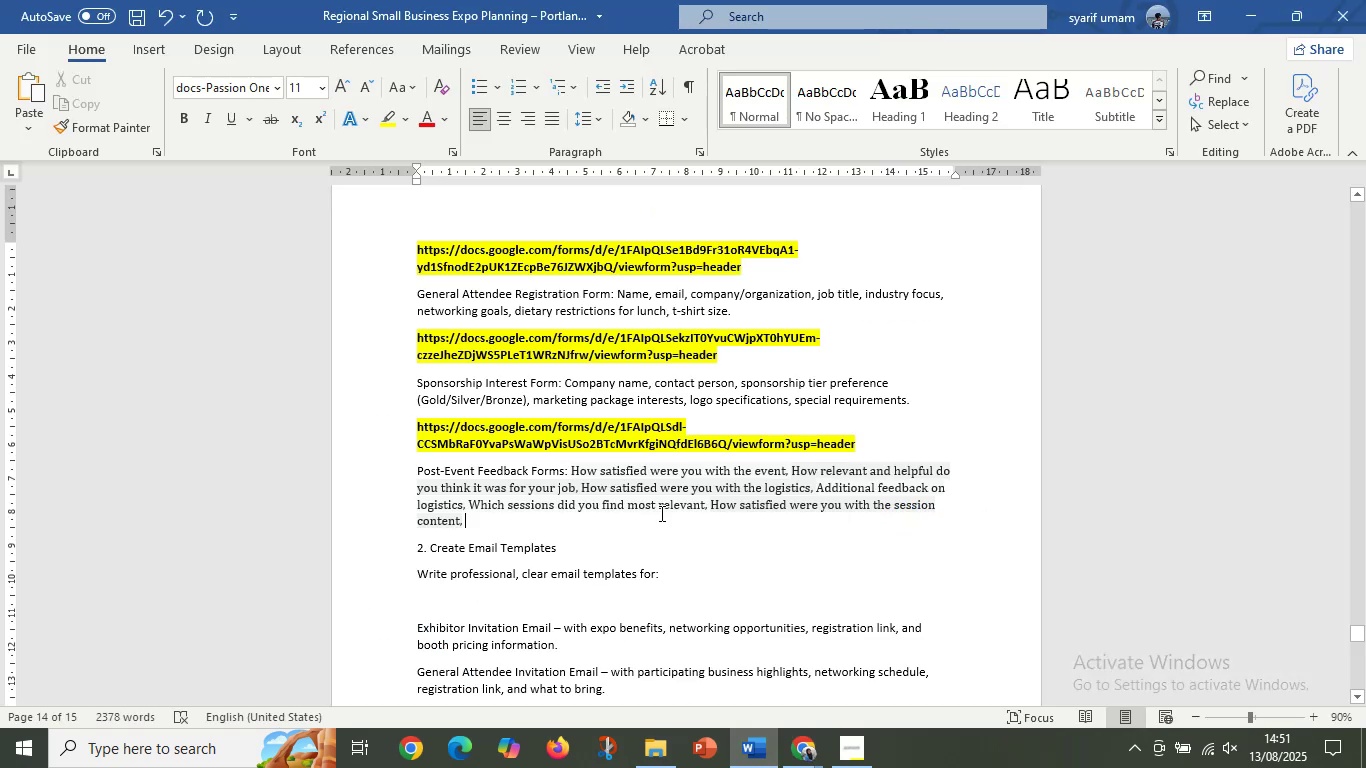 
key(Control+V)
 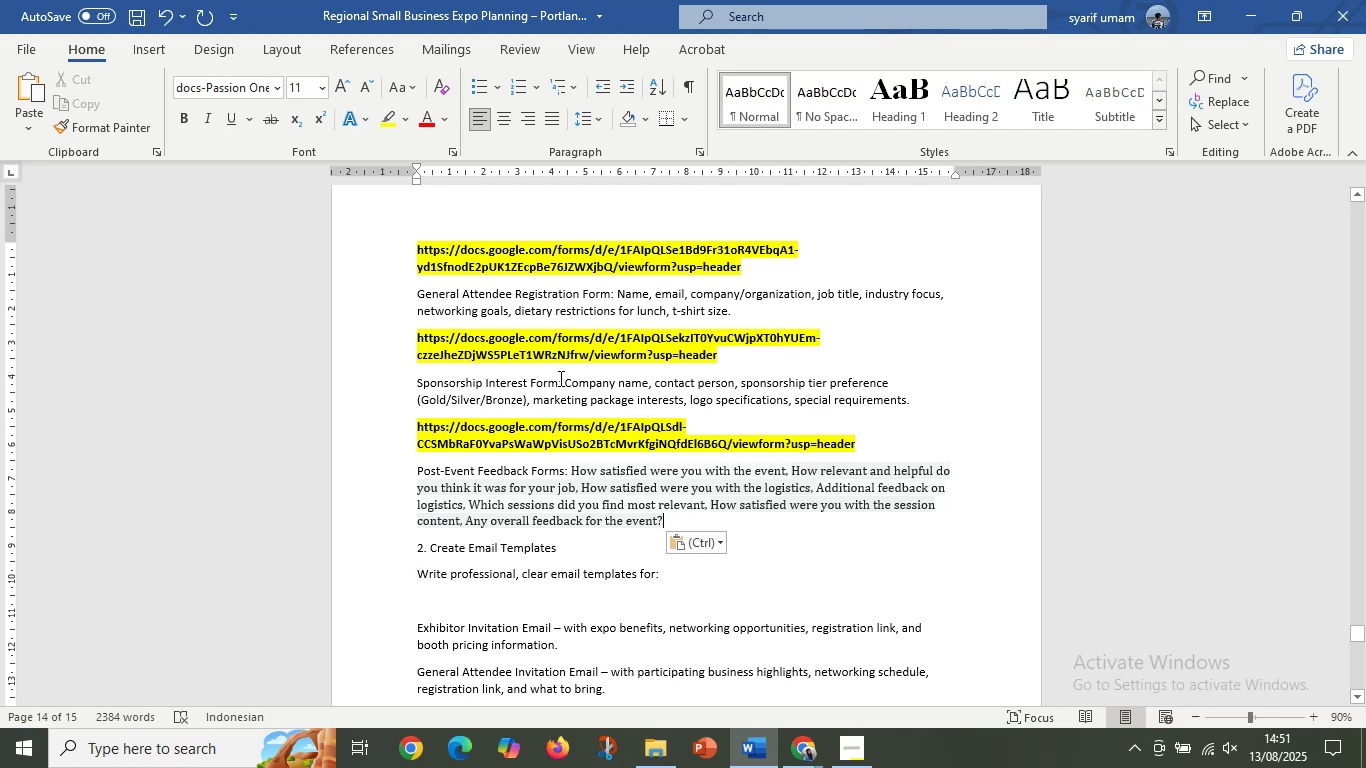 
left_click_drag(start_coordinate=[566, 379], to_coordinate=[741, 398])
 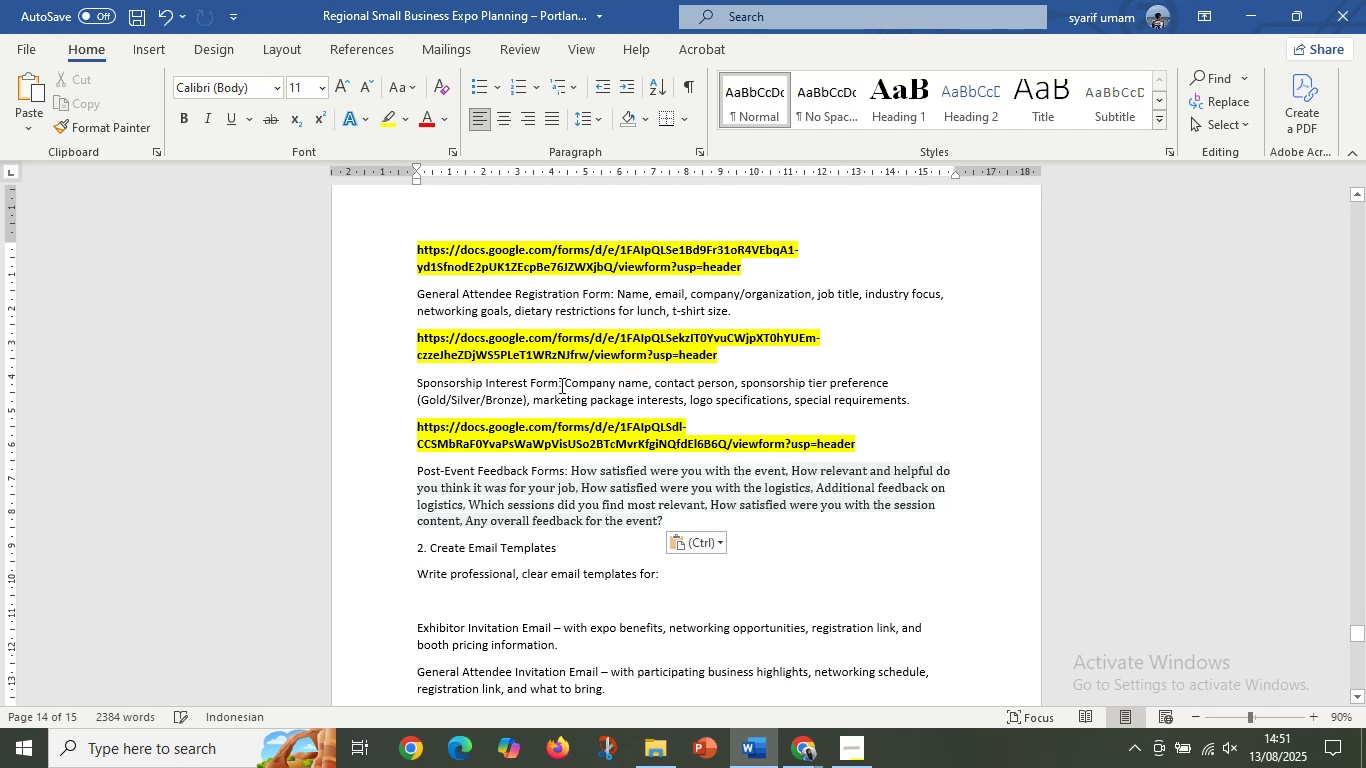 
left_click_drag(start_coordinate=[565, 382], to_coordinate=[922, 404])
 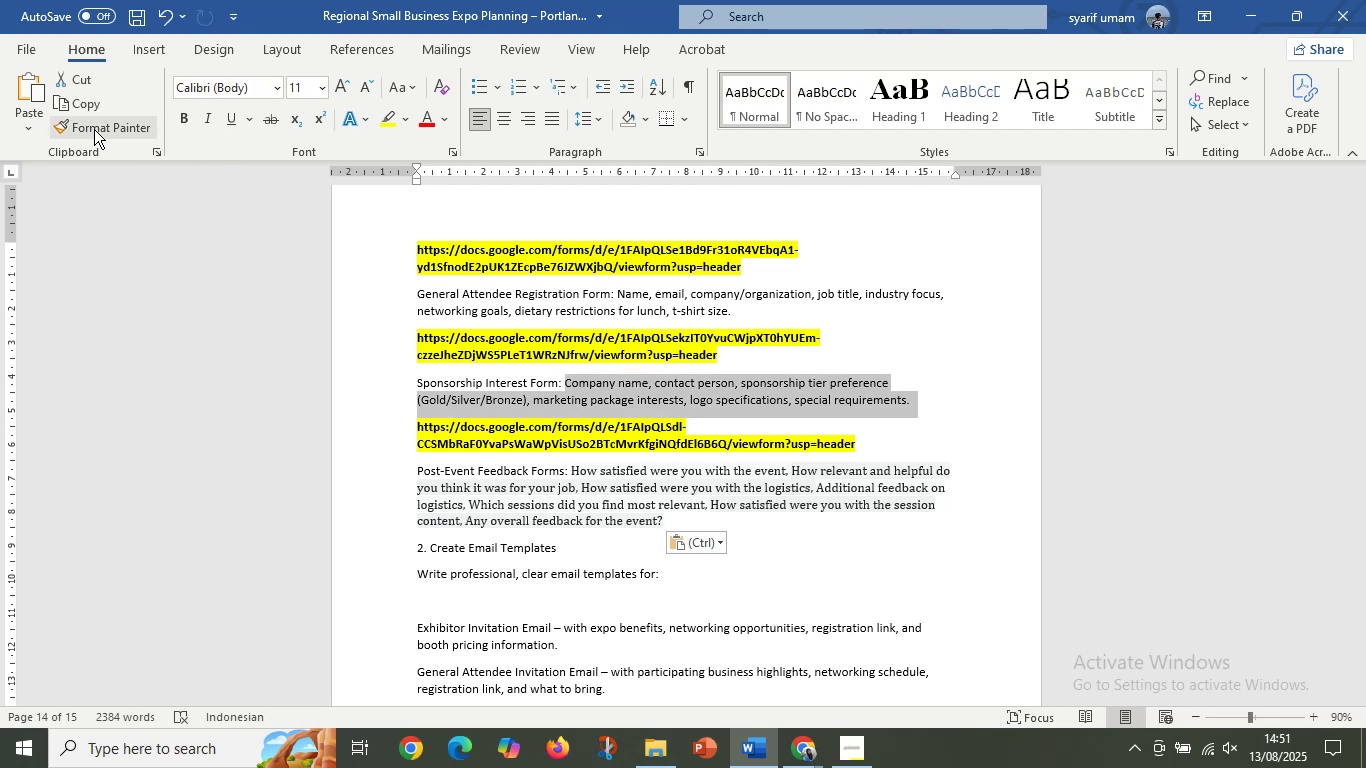 
left_click([91, 126])
 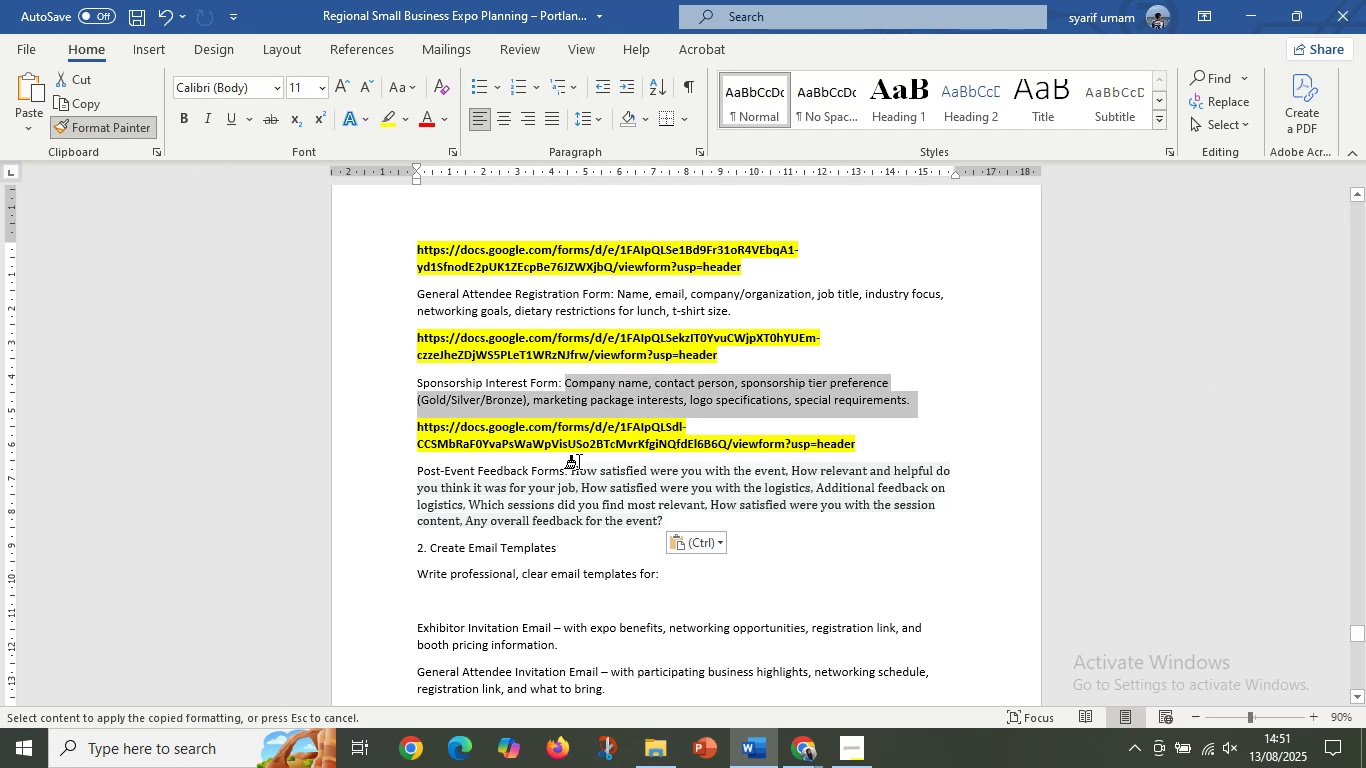 
left_click_drag(start_coordinate=[576, 467], to_coordinate=[706, 534])
 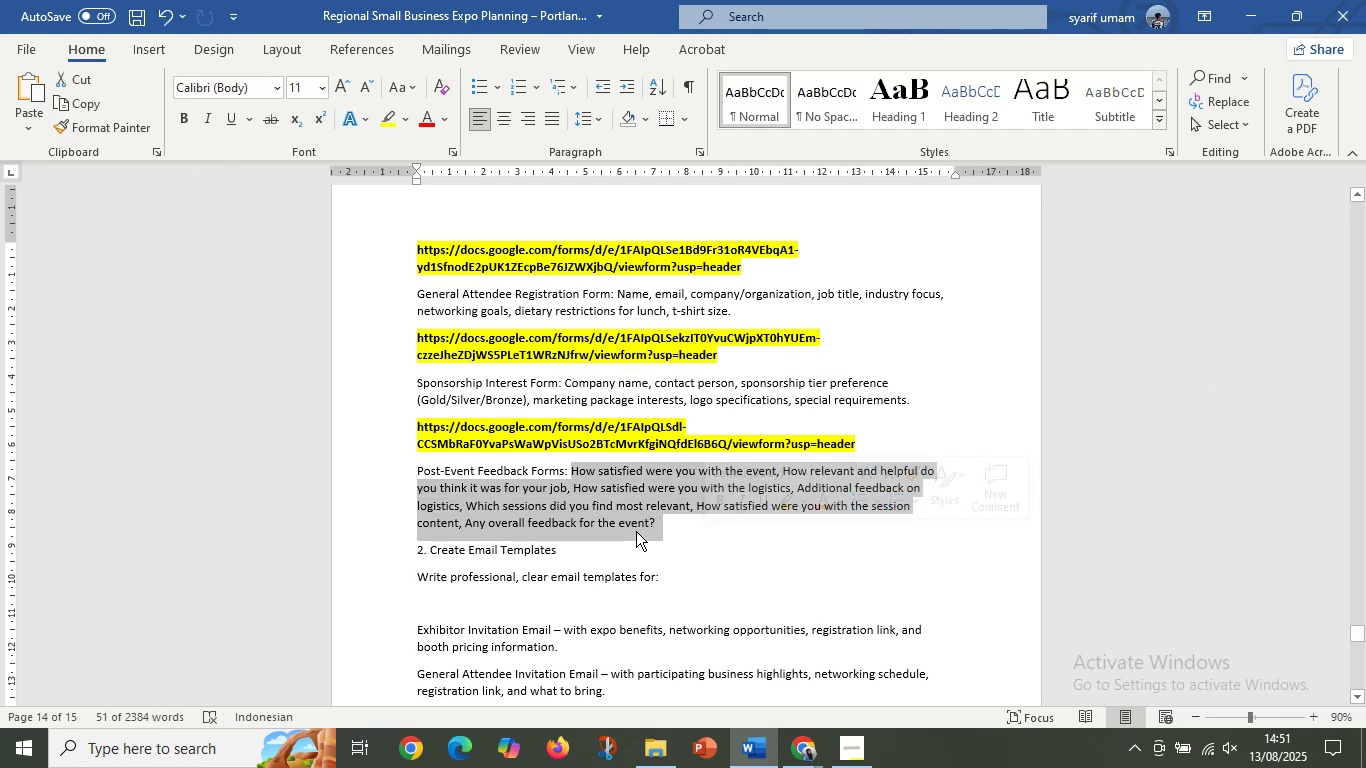 
left_click([665, 525])
 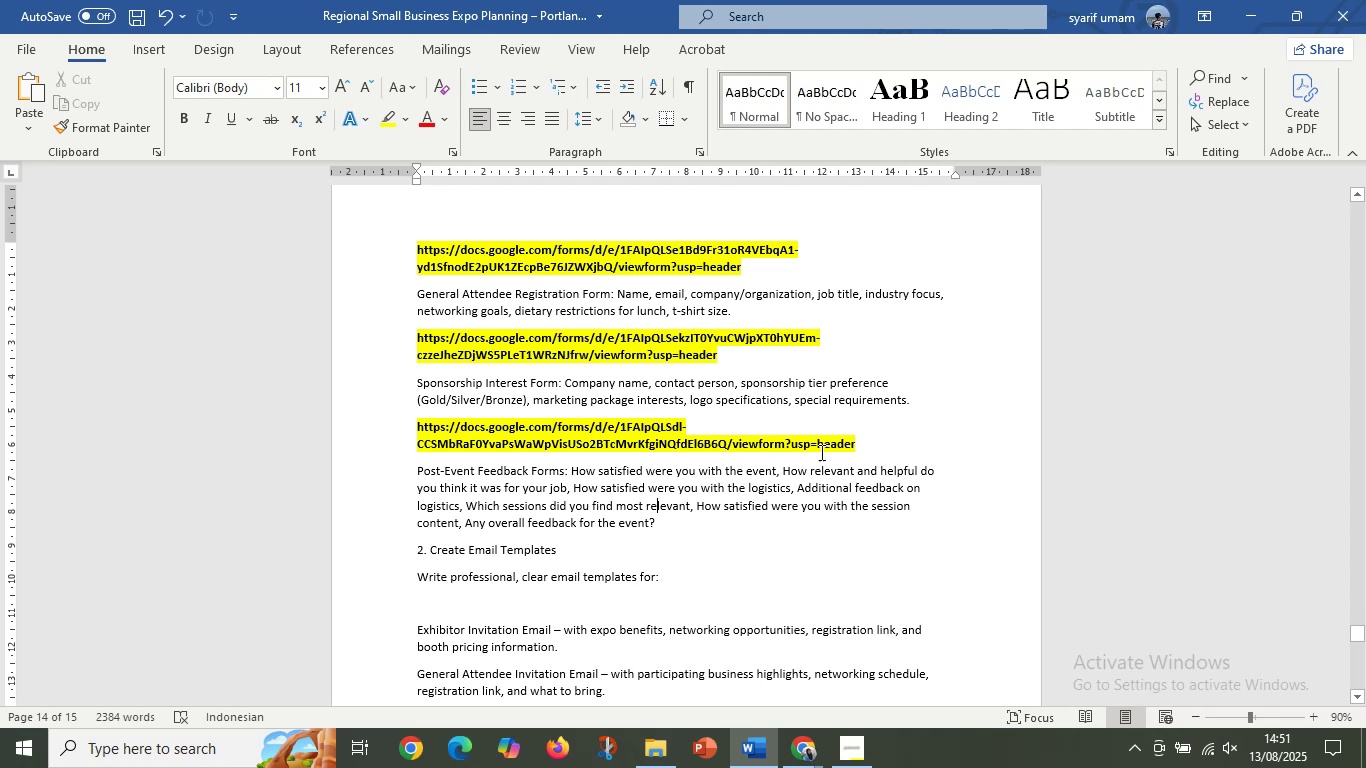 
left_click([1262, 4])
 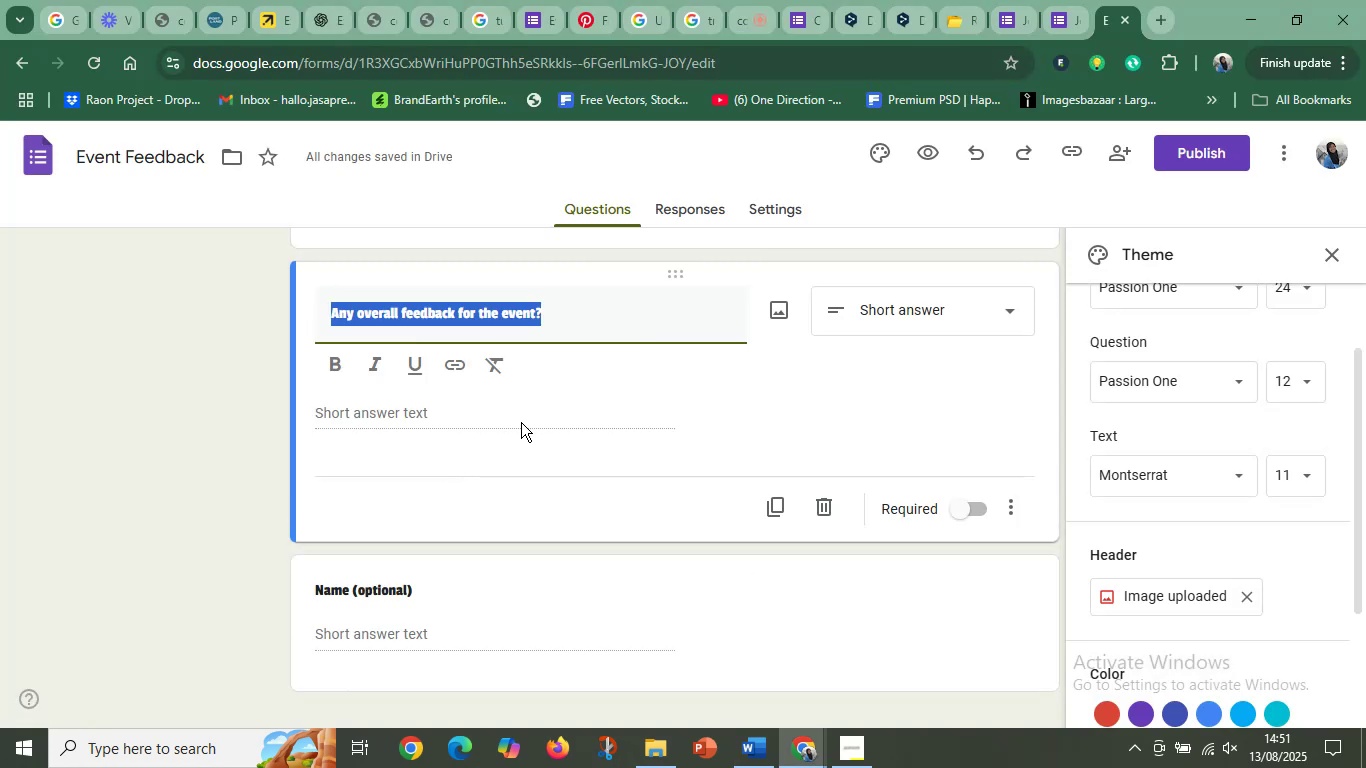 
scroll: coordinate [521, 514], scroll_direction: up, amount: 30.0
 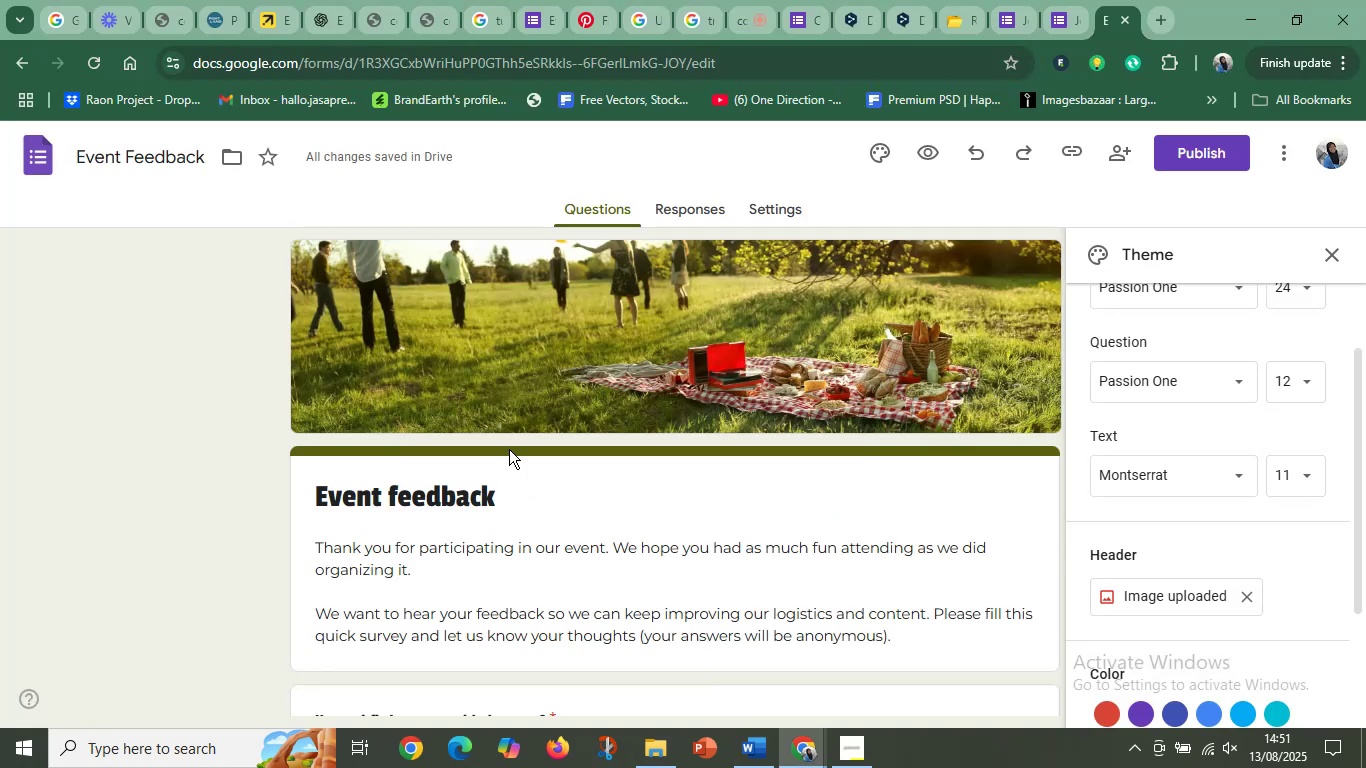 
left_click([521, 423])
 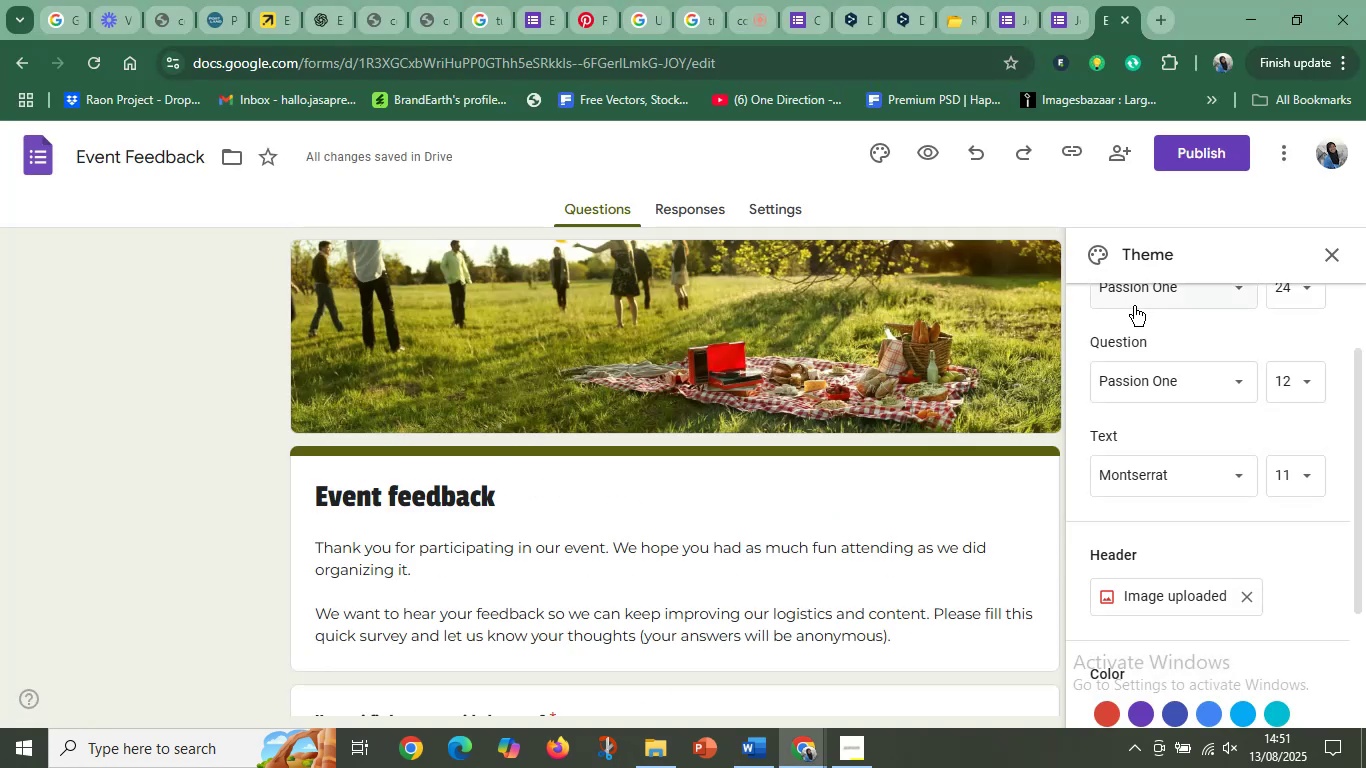 
scroll: coordinate [1144, 484], scroll_direction: up, amount: 9.0
 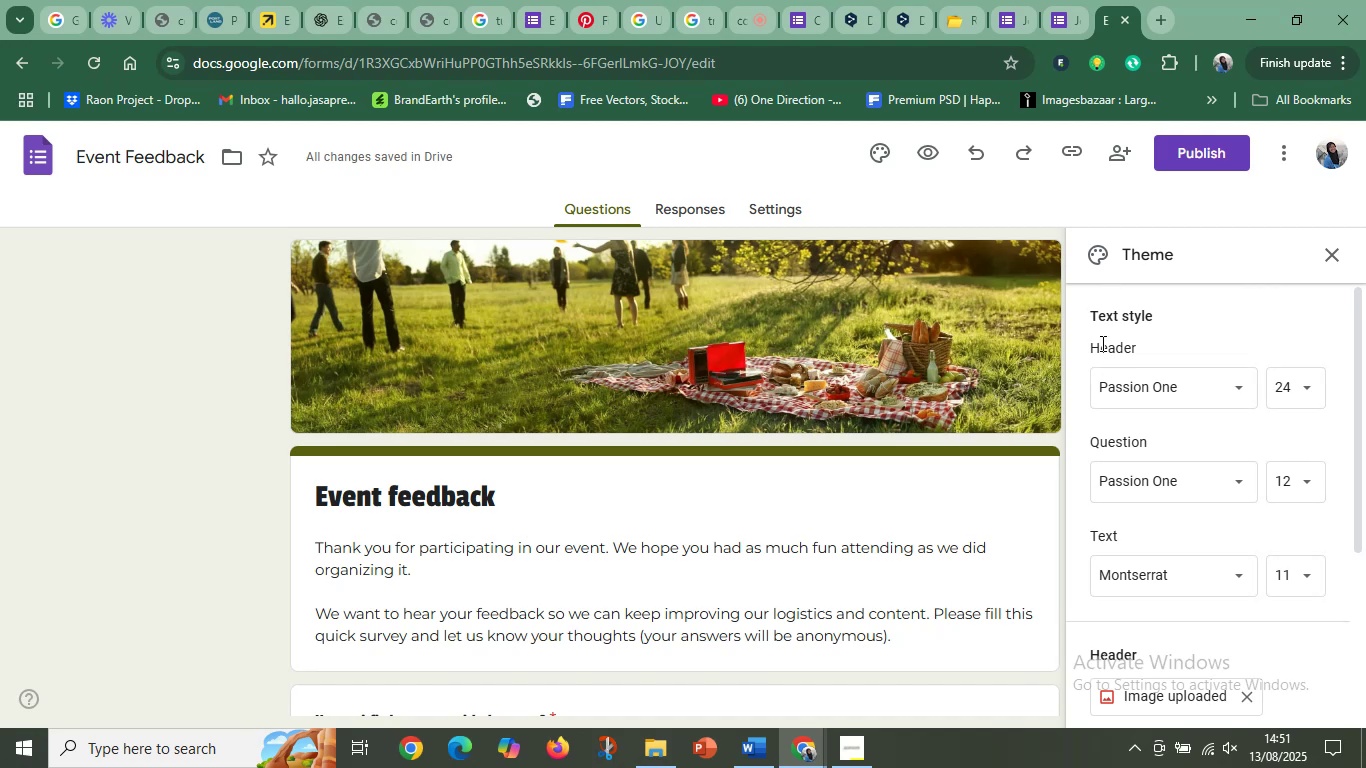 
scroll: coordinate [1187, 603], scroll_direction: down, amount: 2.0
 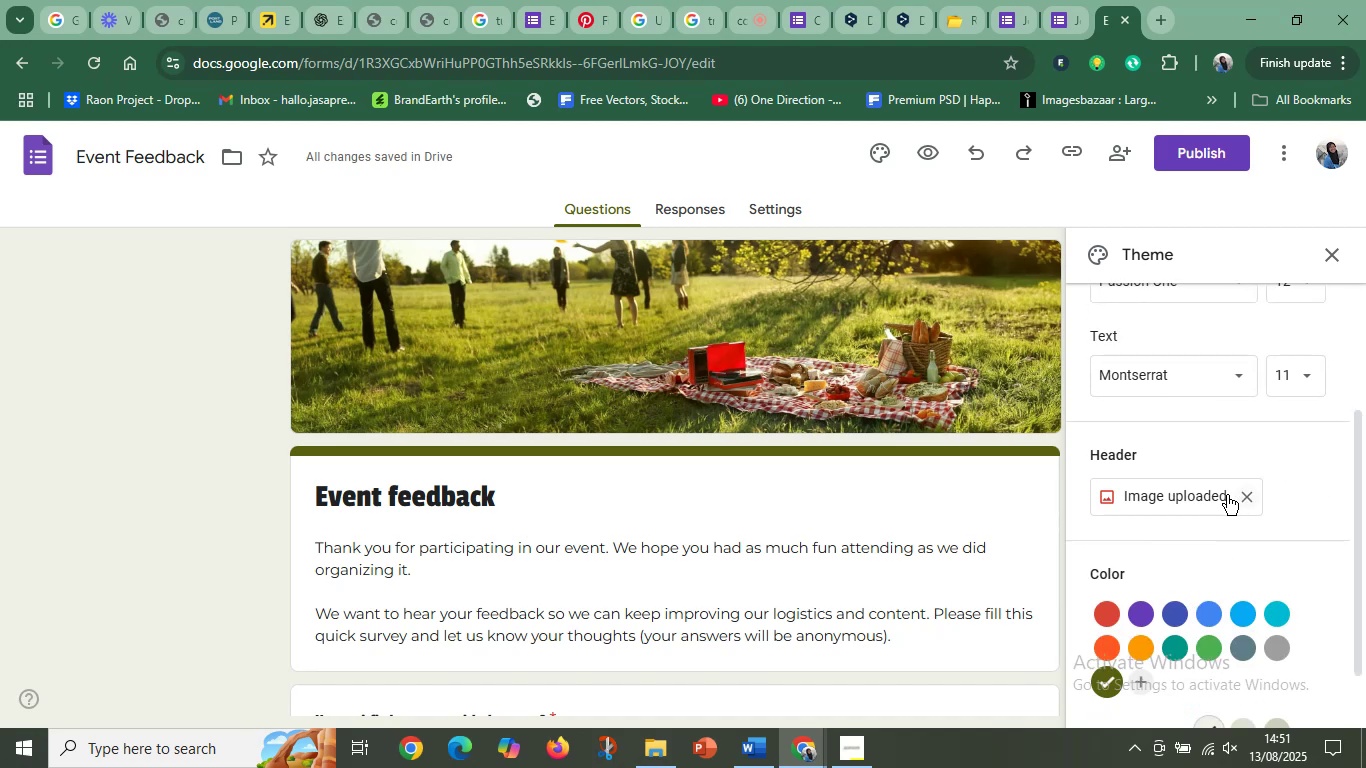 
left_click([1199, 499])
 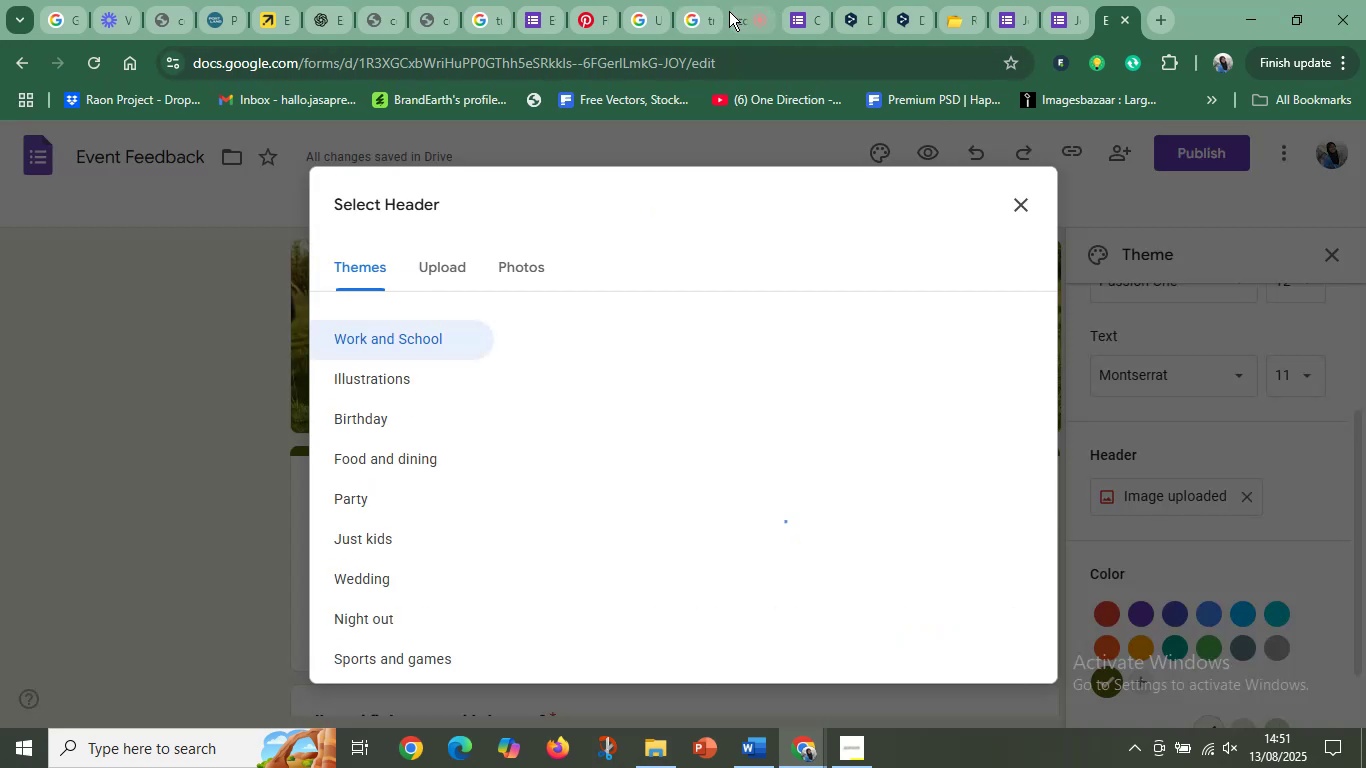 
left_click([743, 10])
 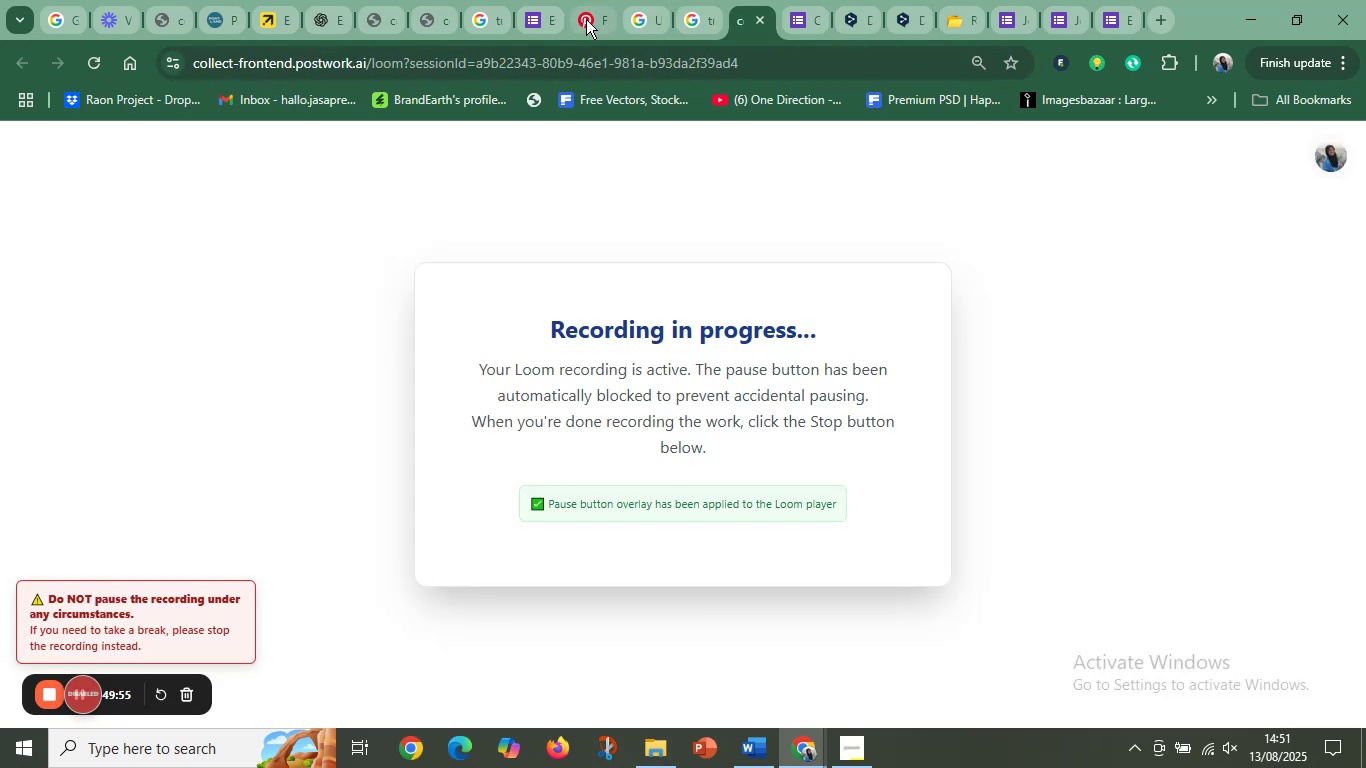 
left_click([573, 19])
 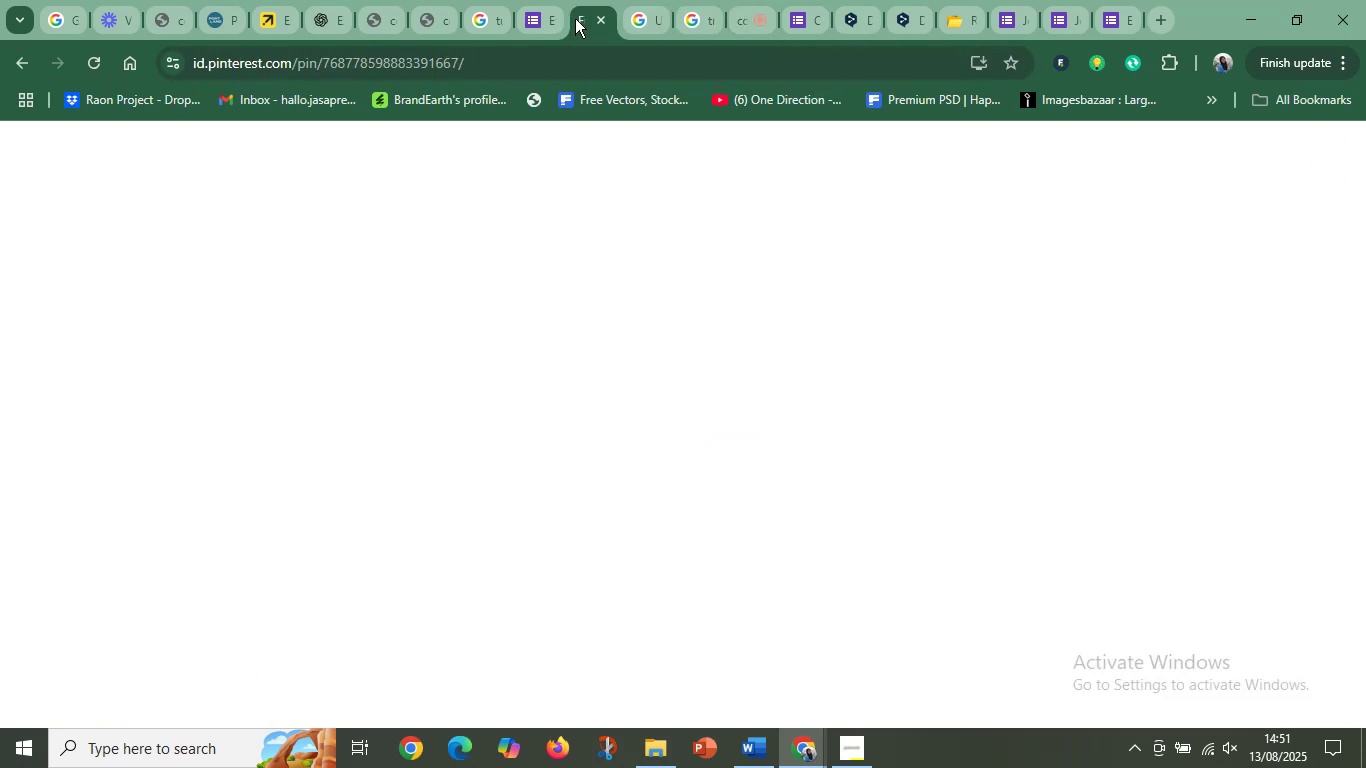 
mouse_move([115, 124])
 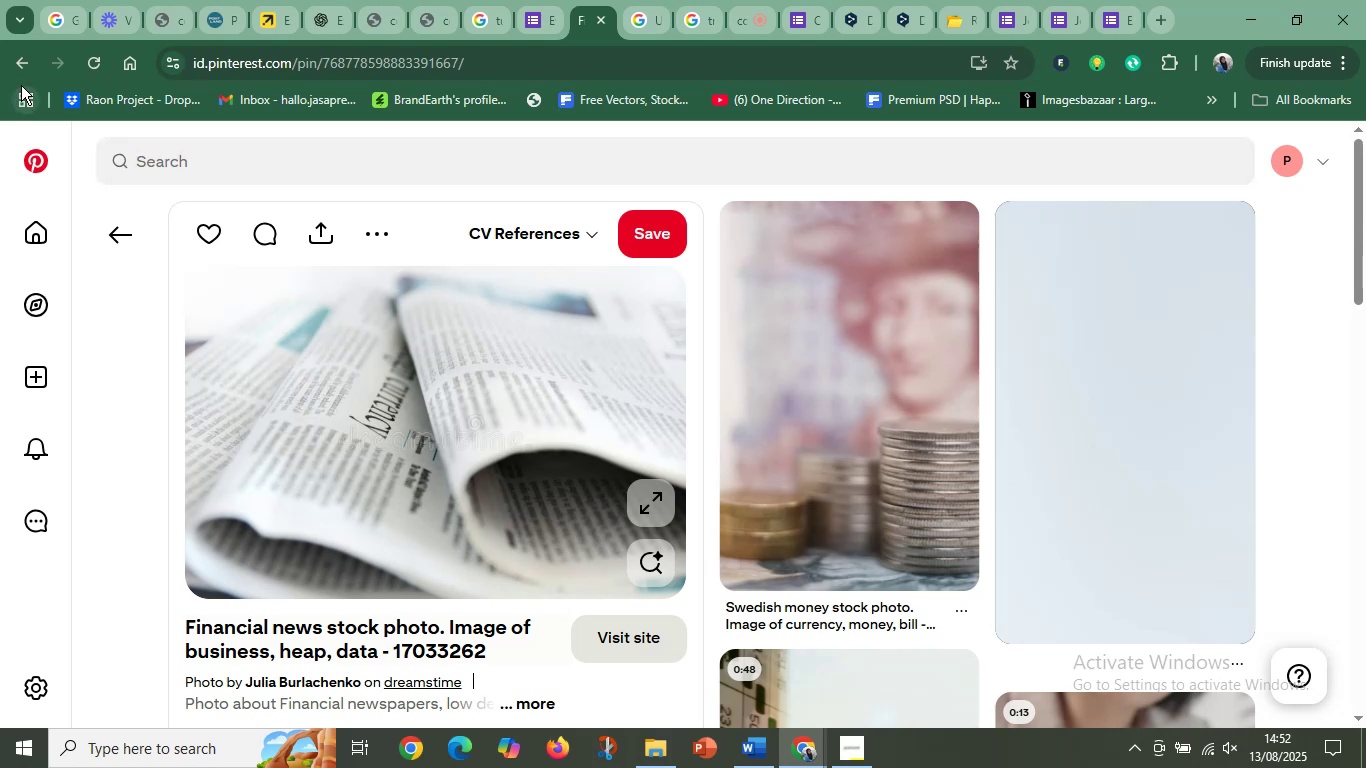 
left_click([13, 65])
 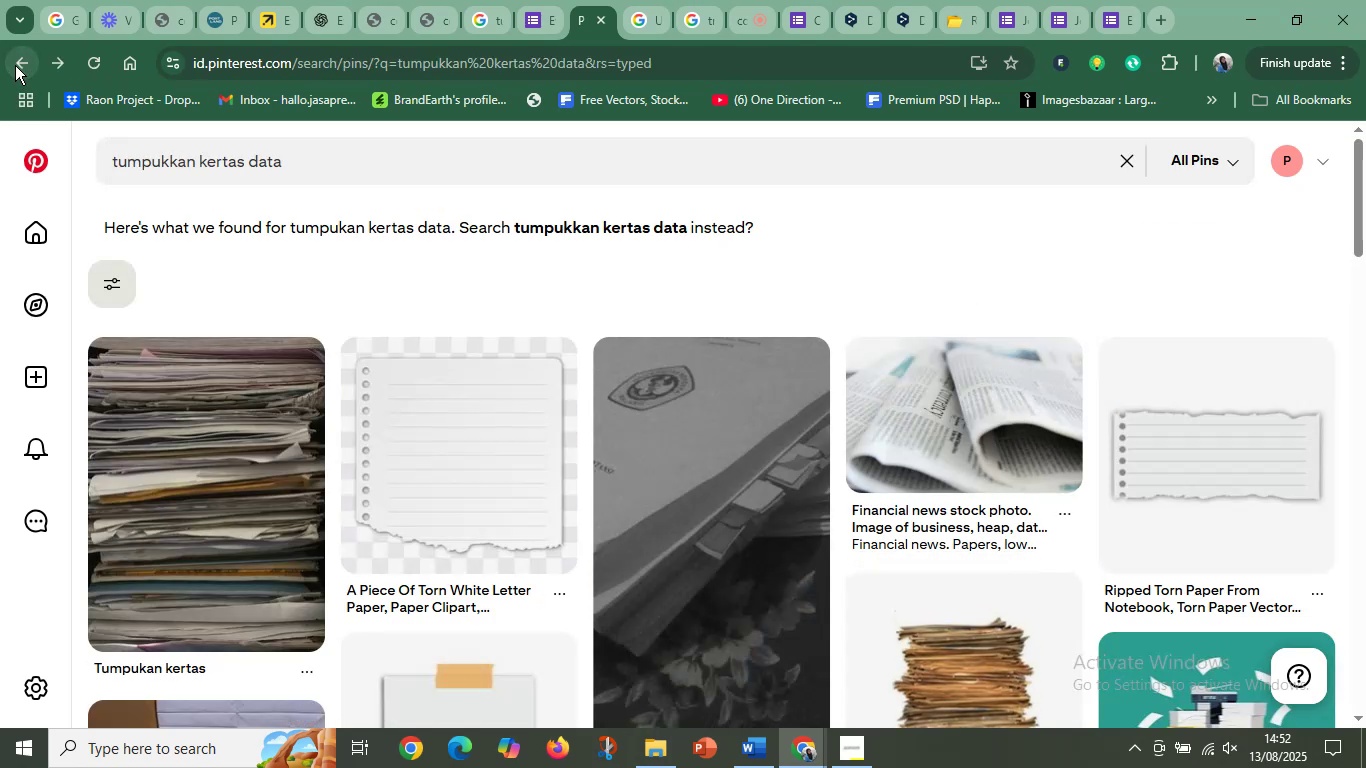 
wait(5.6)
 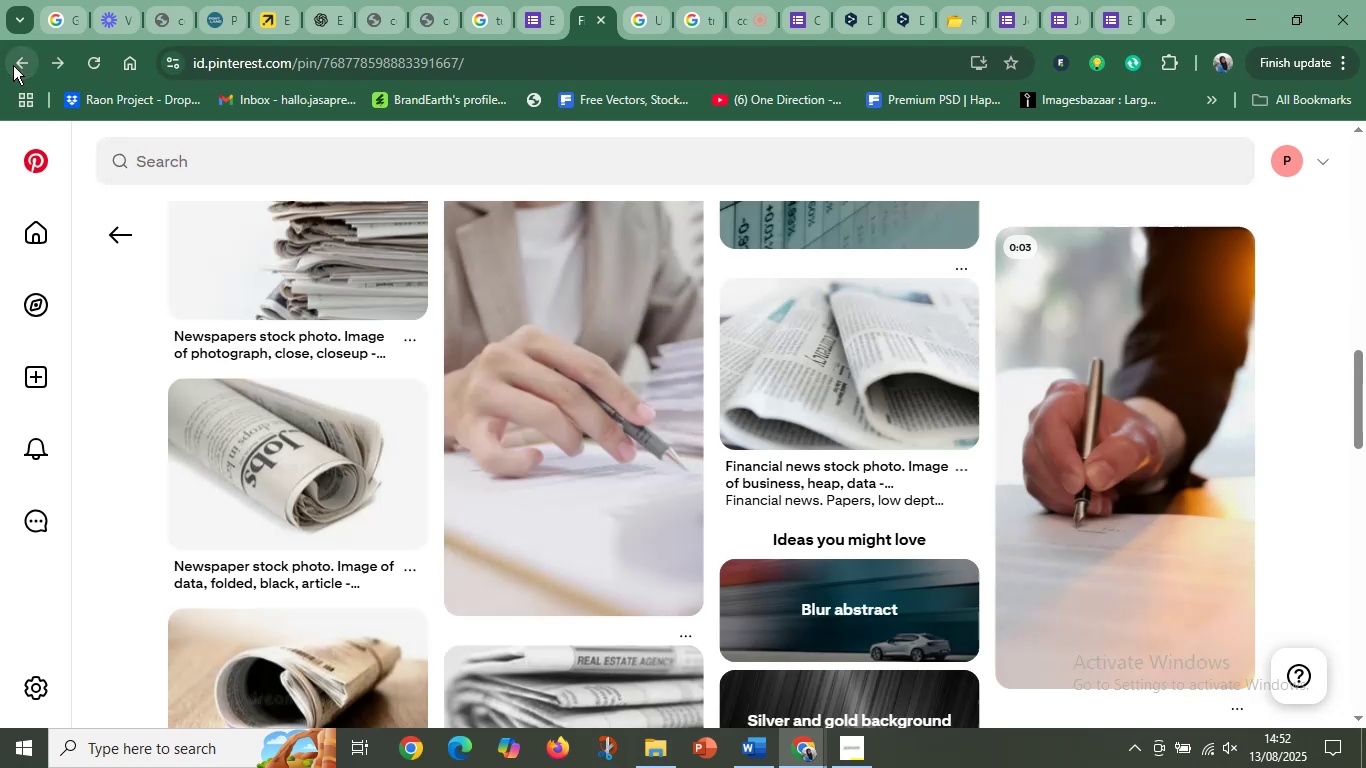 
left_click([15, 65])
 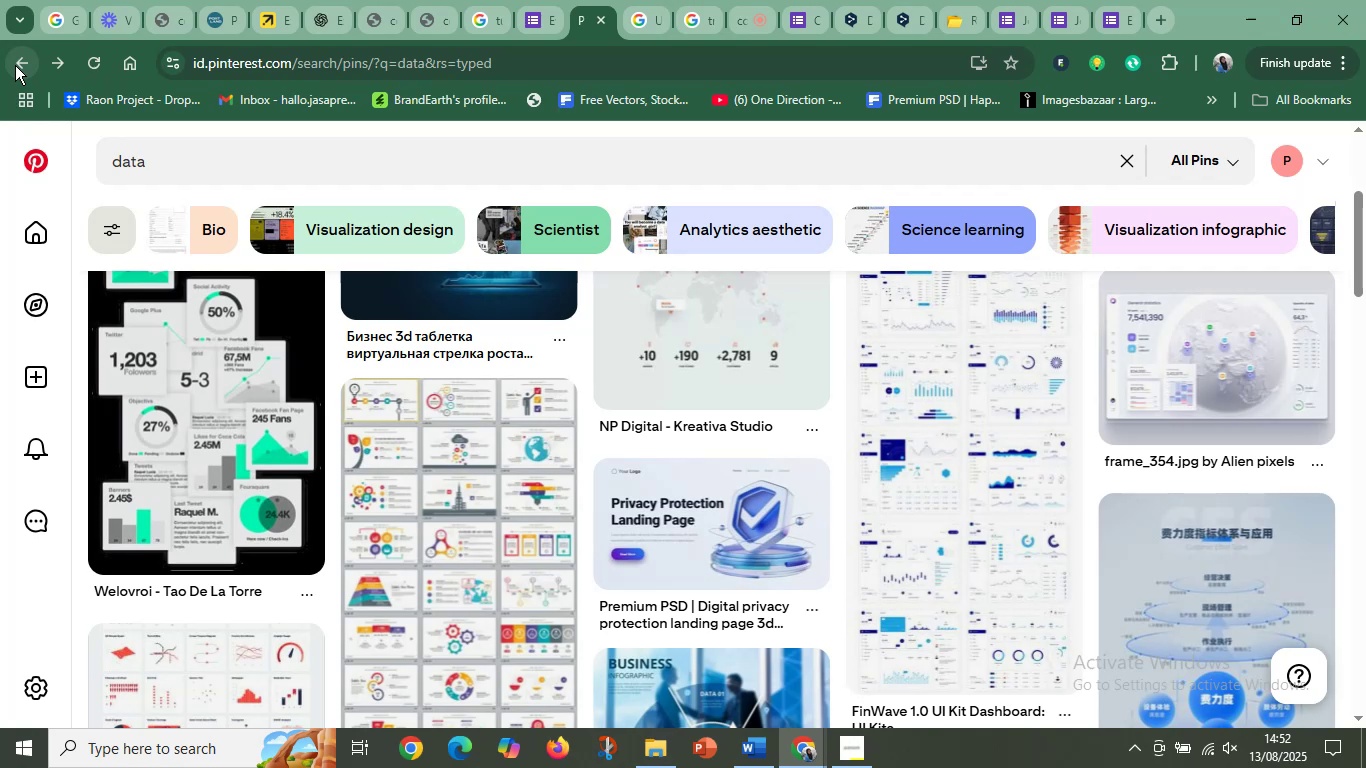 
wait(6.84)
 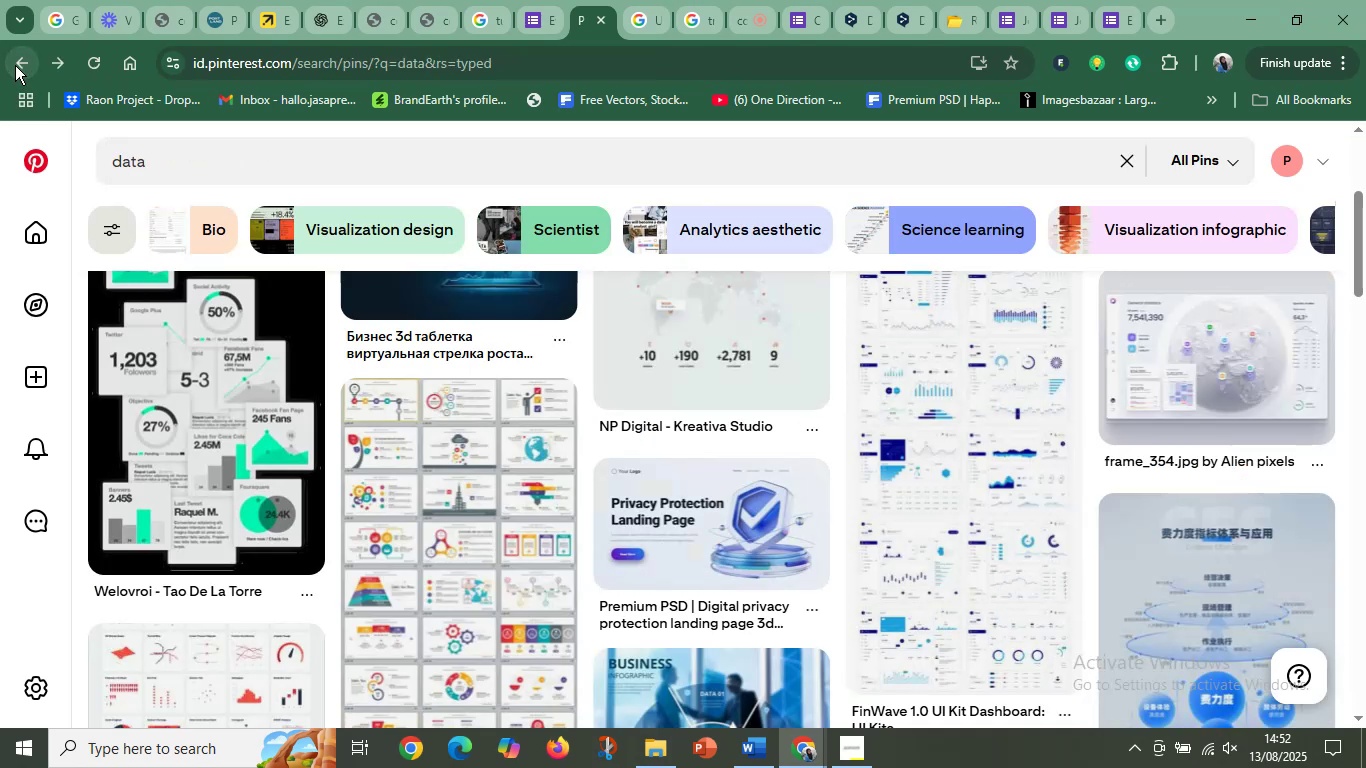 
left_click([20, 71])
 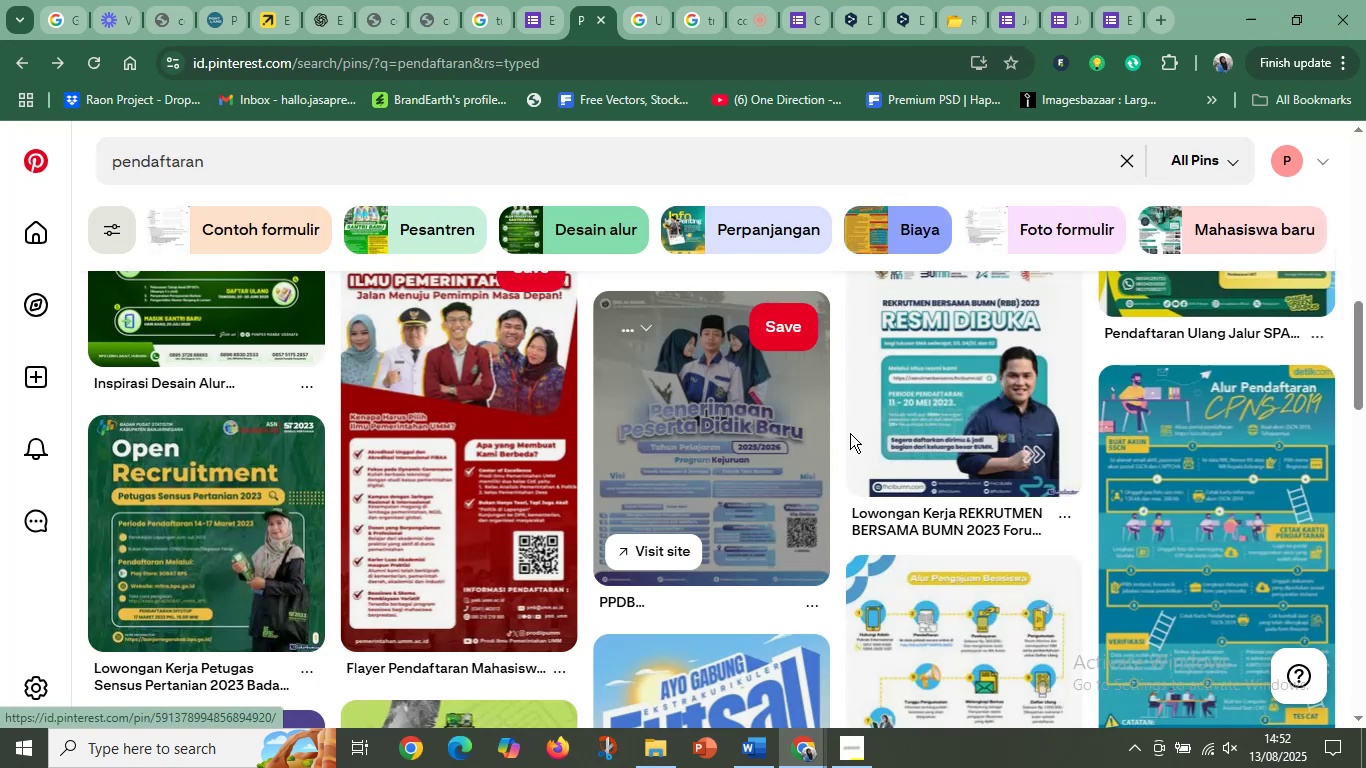 
scroll: coordinate [808, 517], scroll_direction: up, amount: 7.0
 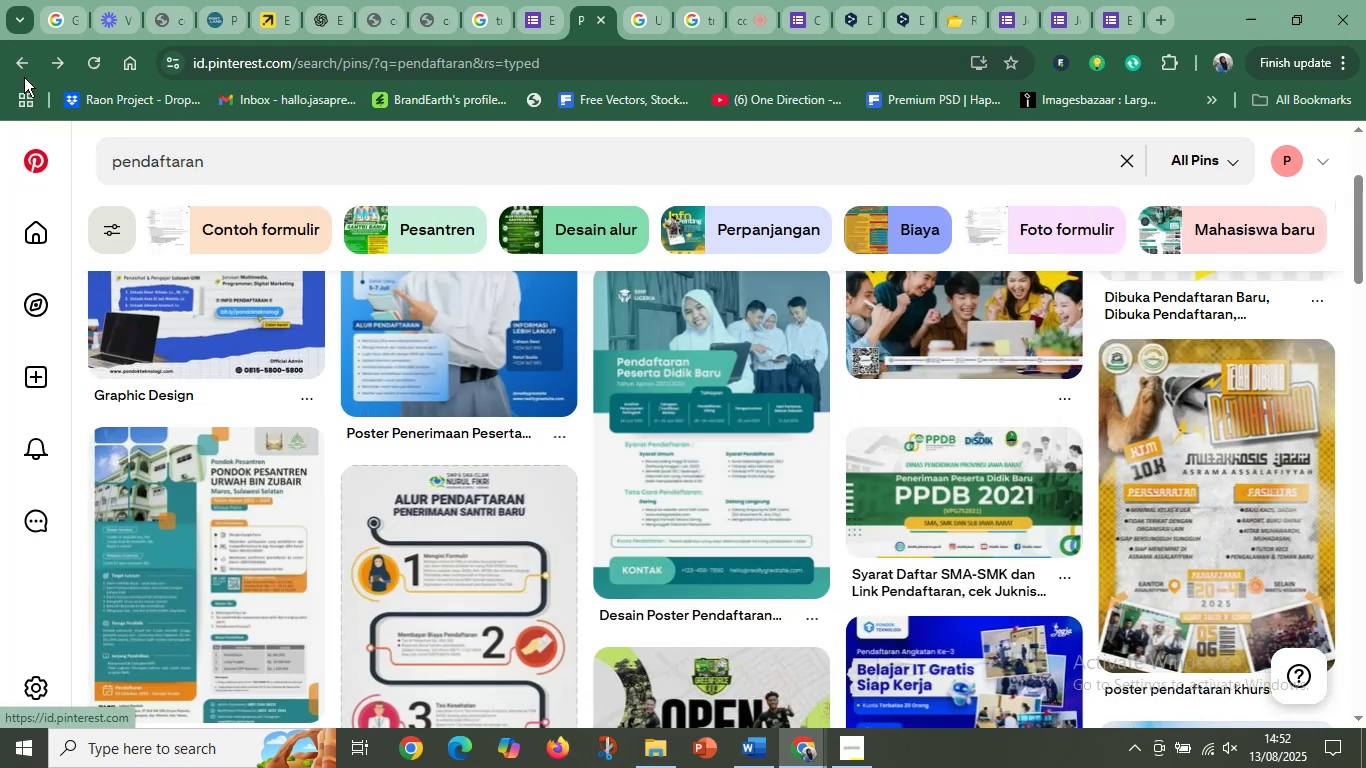 
left_click([25, 70])
 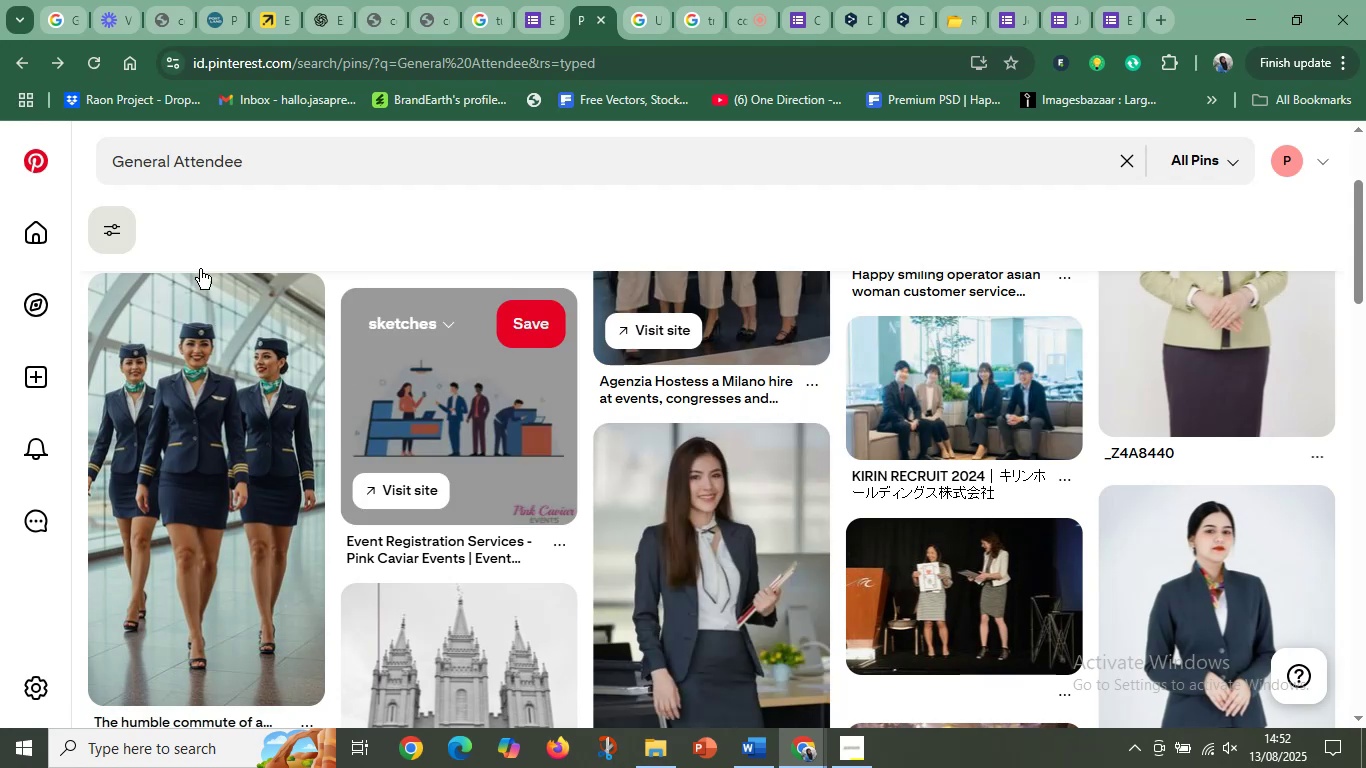 
wait(5.06)
 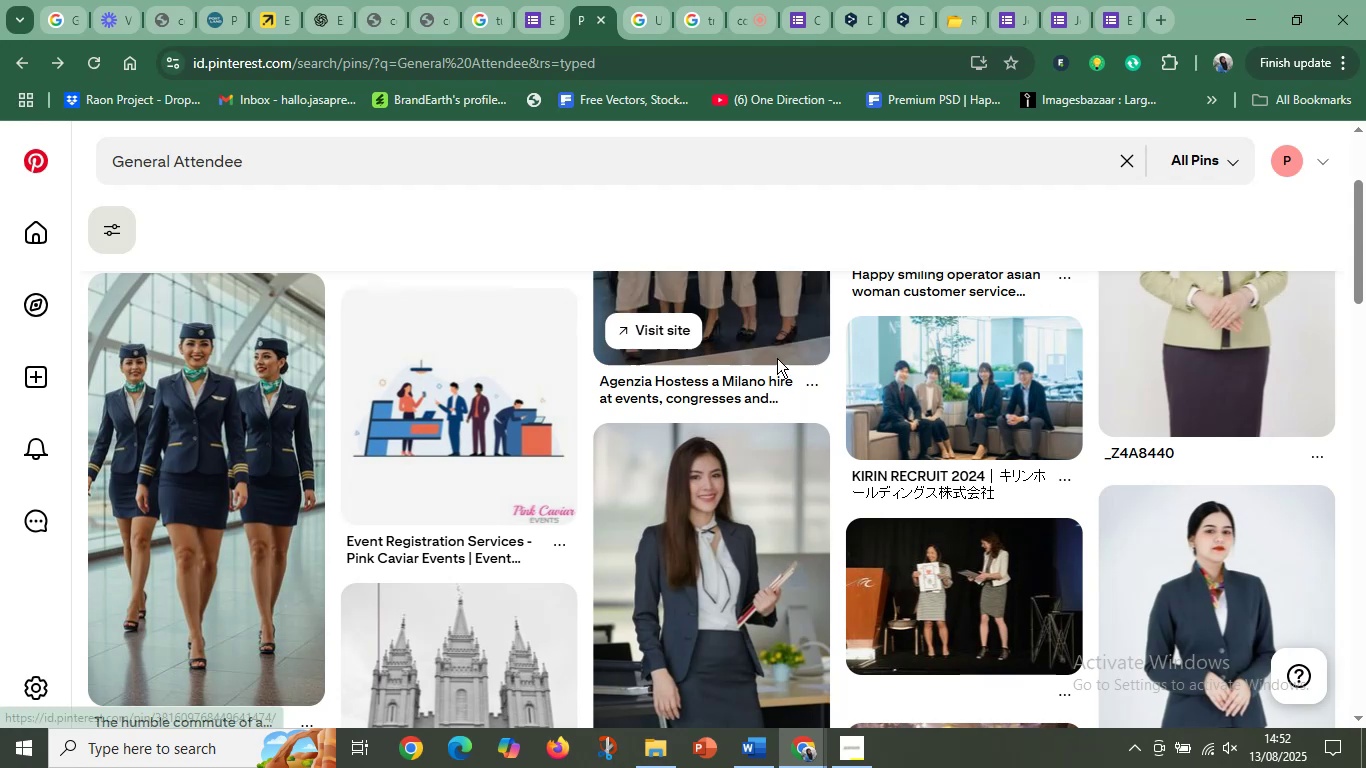 
left_click([21, 67])
 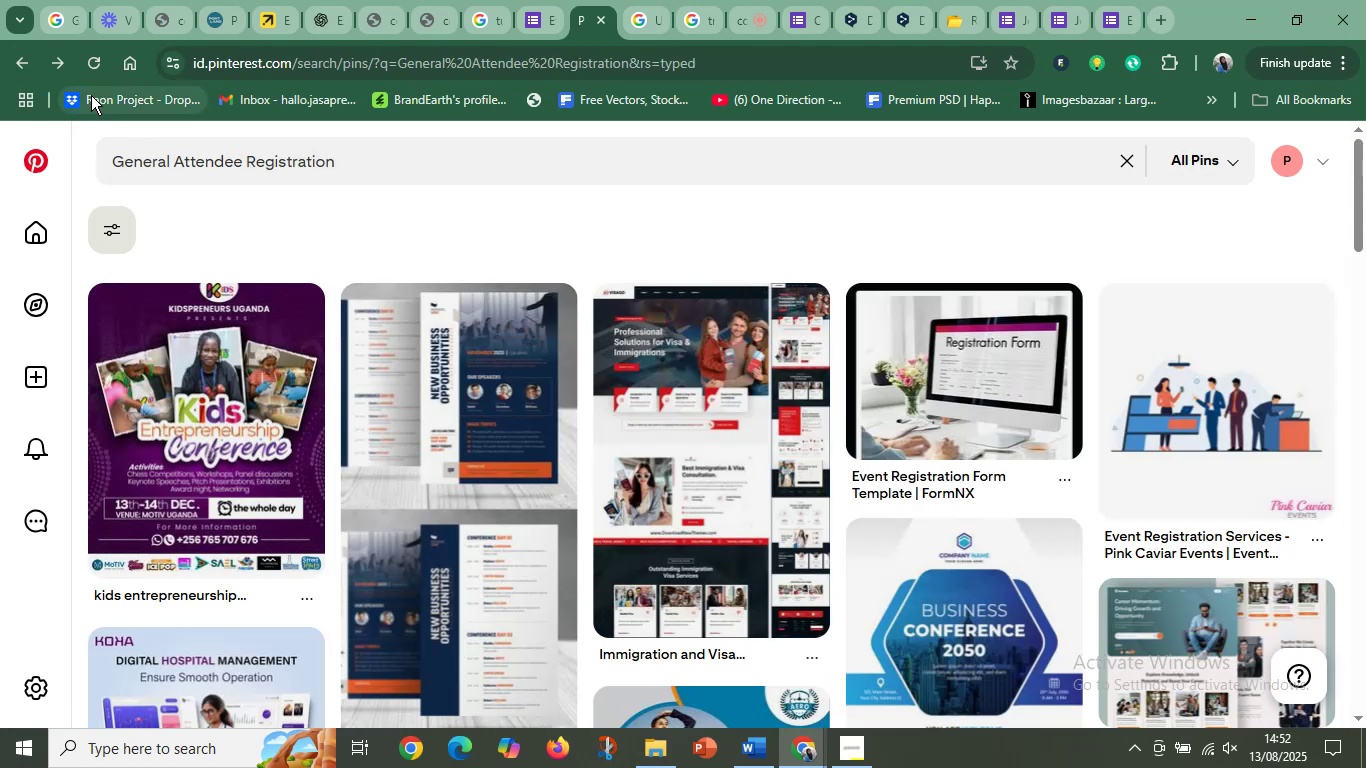 
left_click([25, 66])
 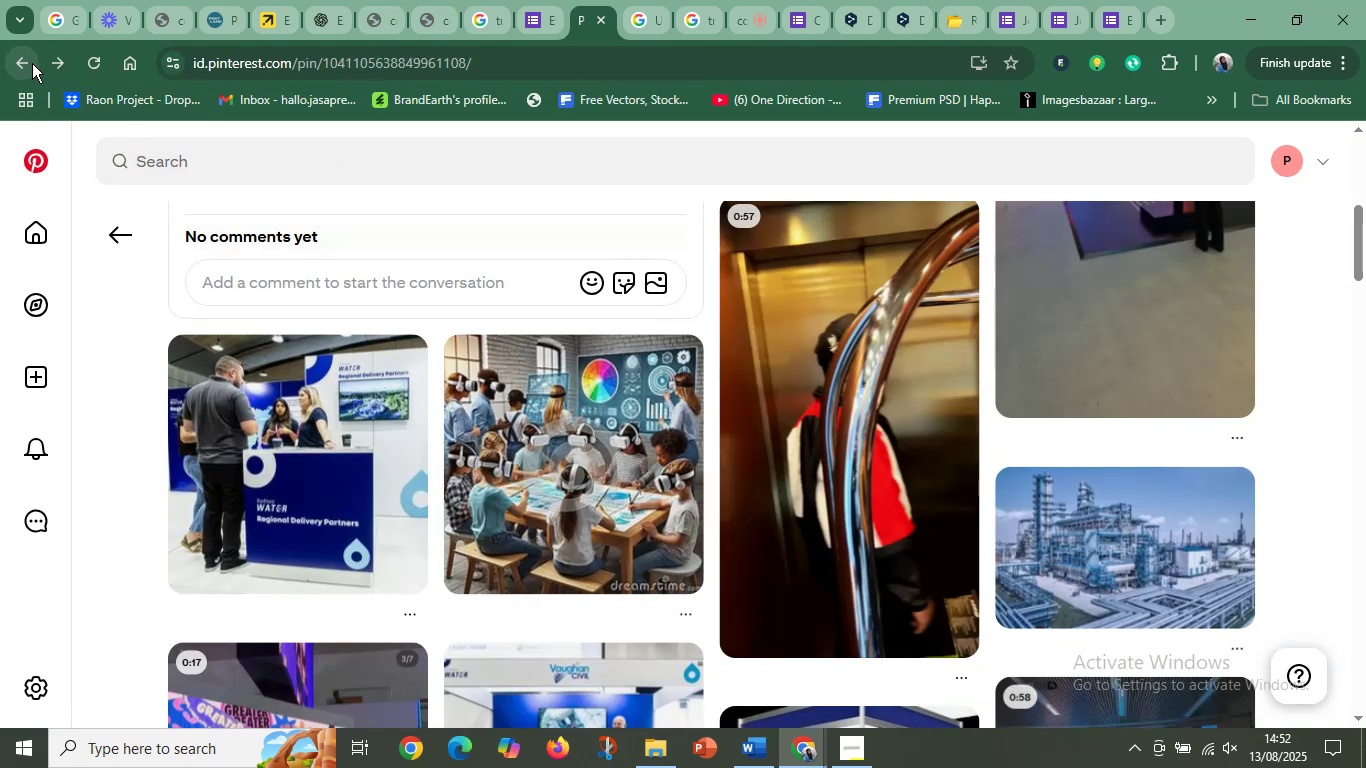 
scroll: coordinate [437, 443], scroll_direction: up, amount: 8.0
 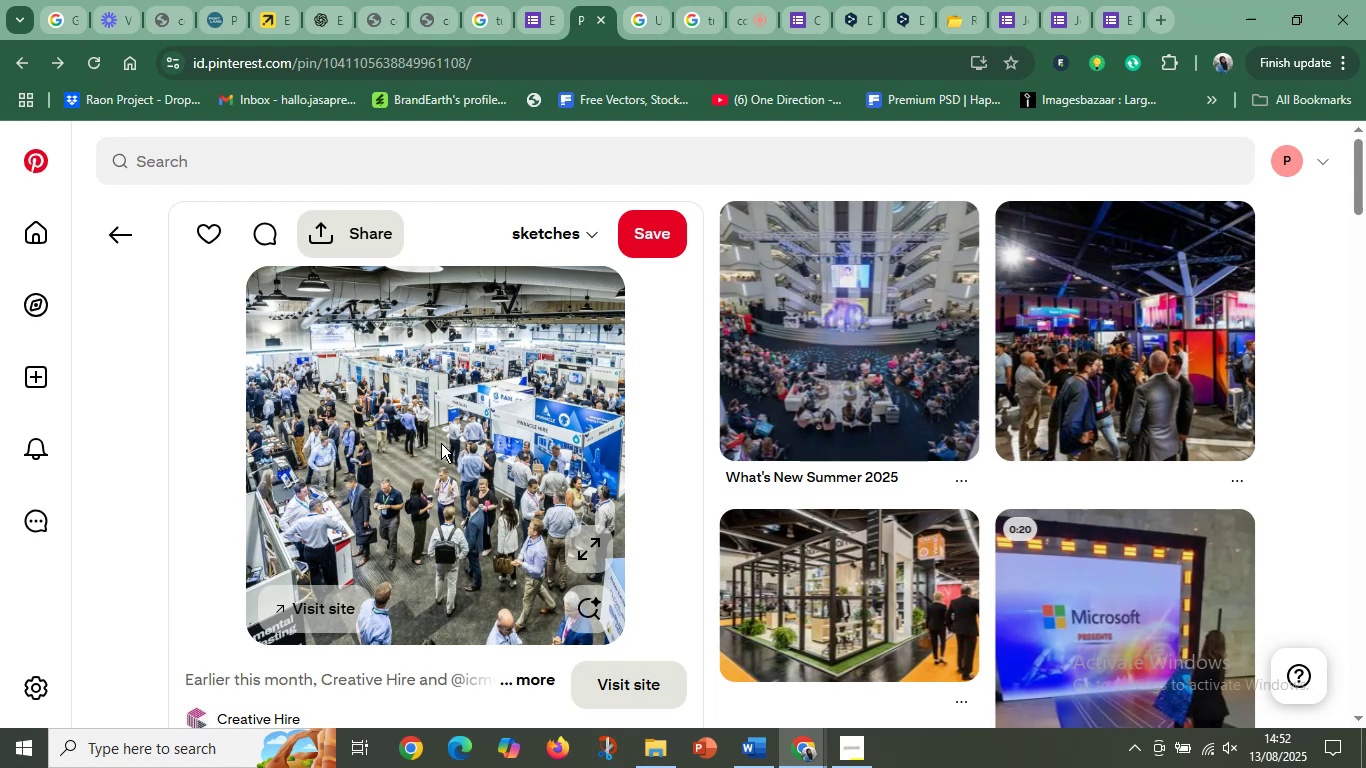 
scroll: coordinate [706, 439], scroll_direction: down, amount: 18.0
 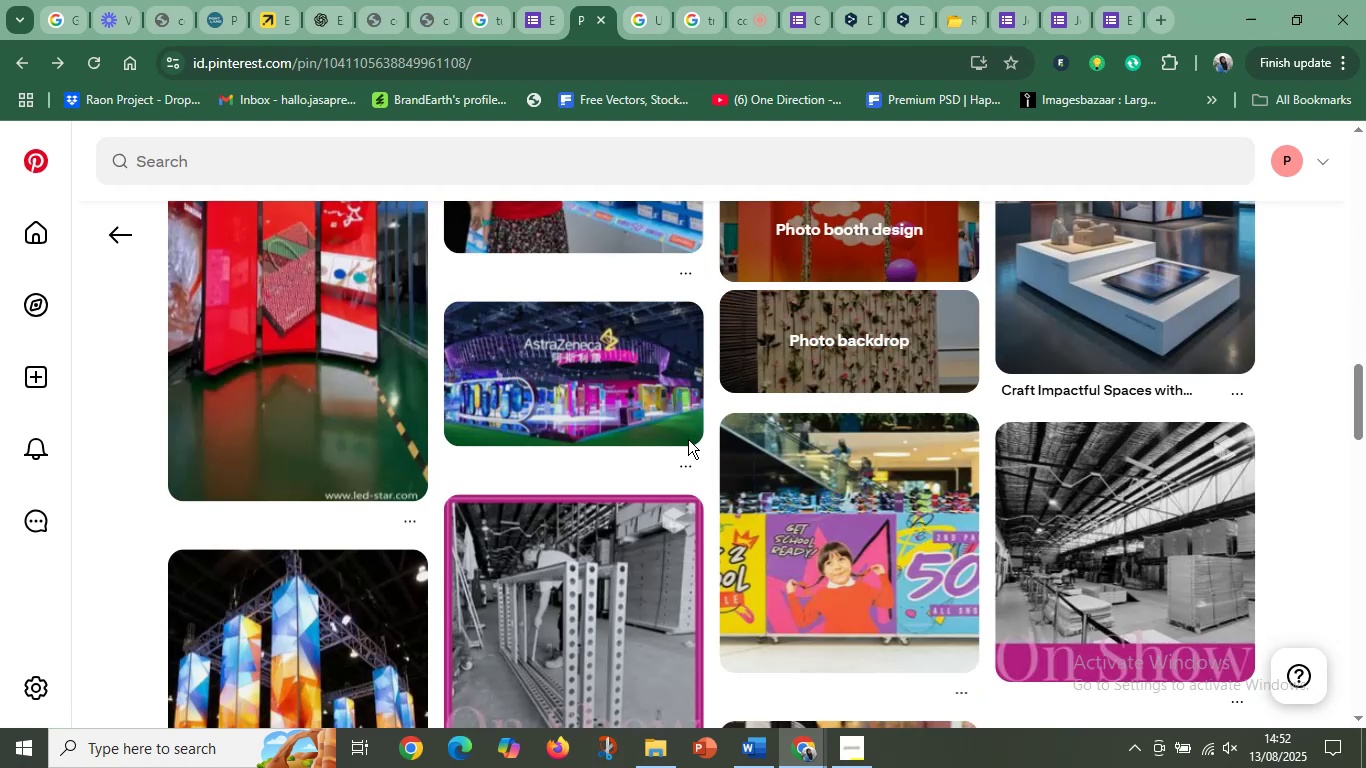 
scroll: coordinate [436, 465], scroll_direction: none, amount: 0.0
 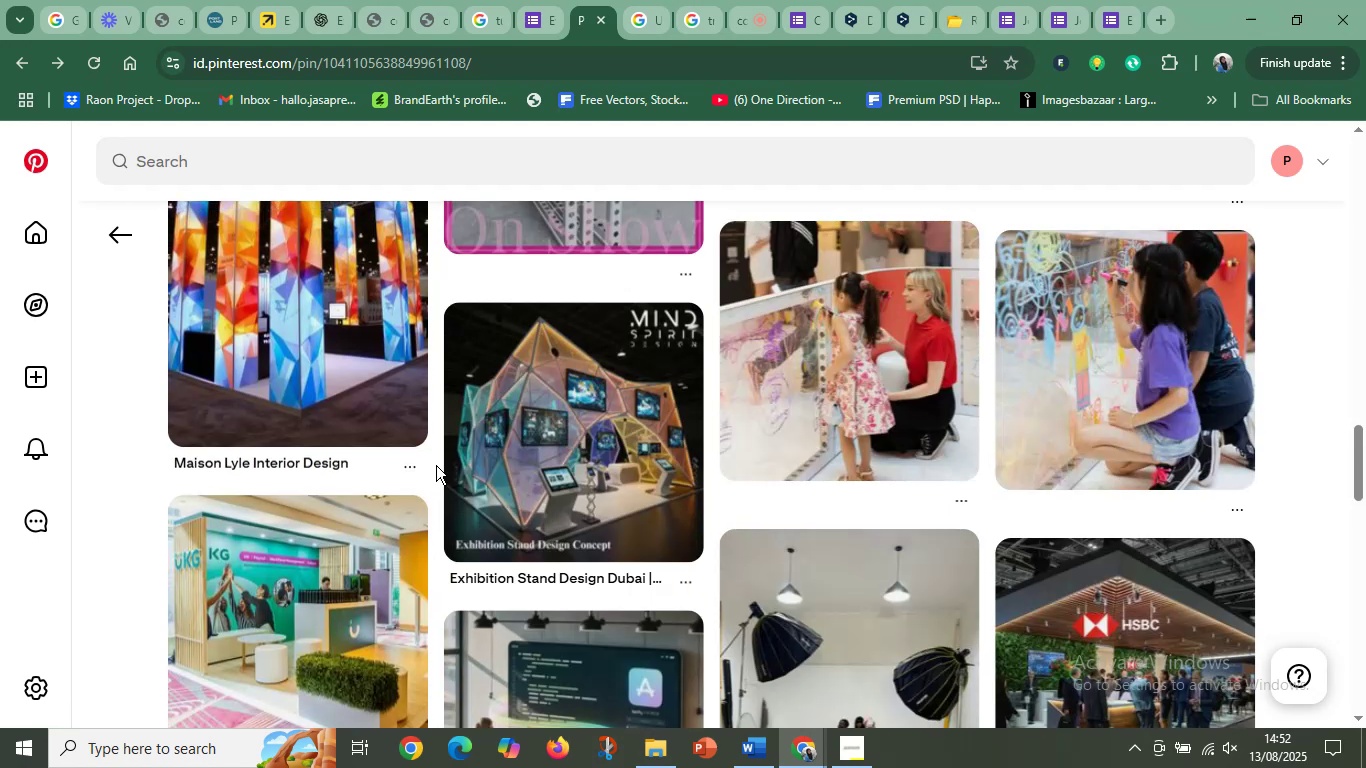 
scroll: coordinate [603, 434], scroll_direction: down, amount: 5.0
 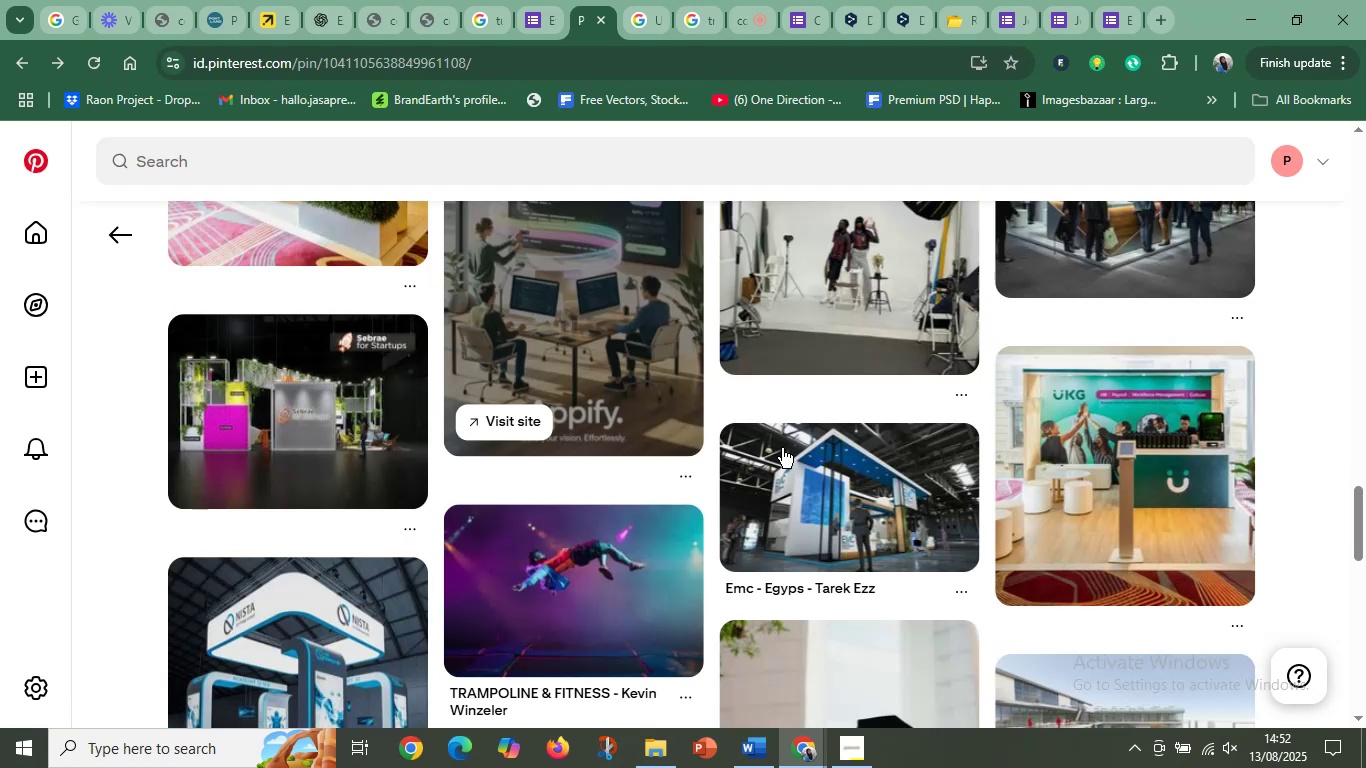 
left_click([852, 451])
 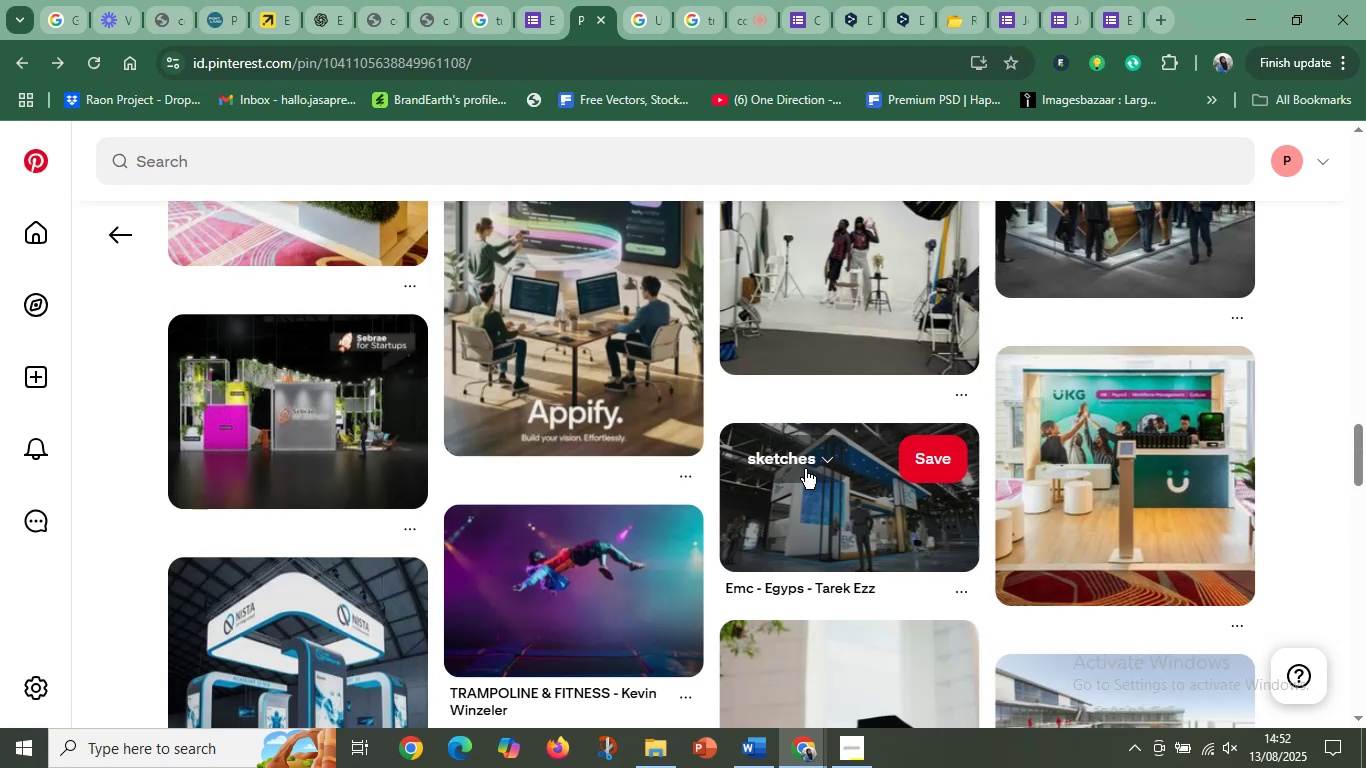 
left_click([834, 524])
 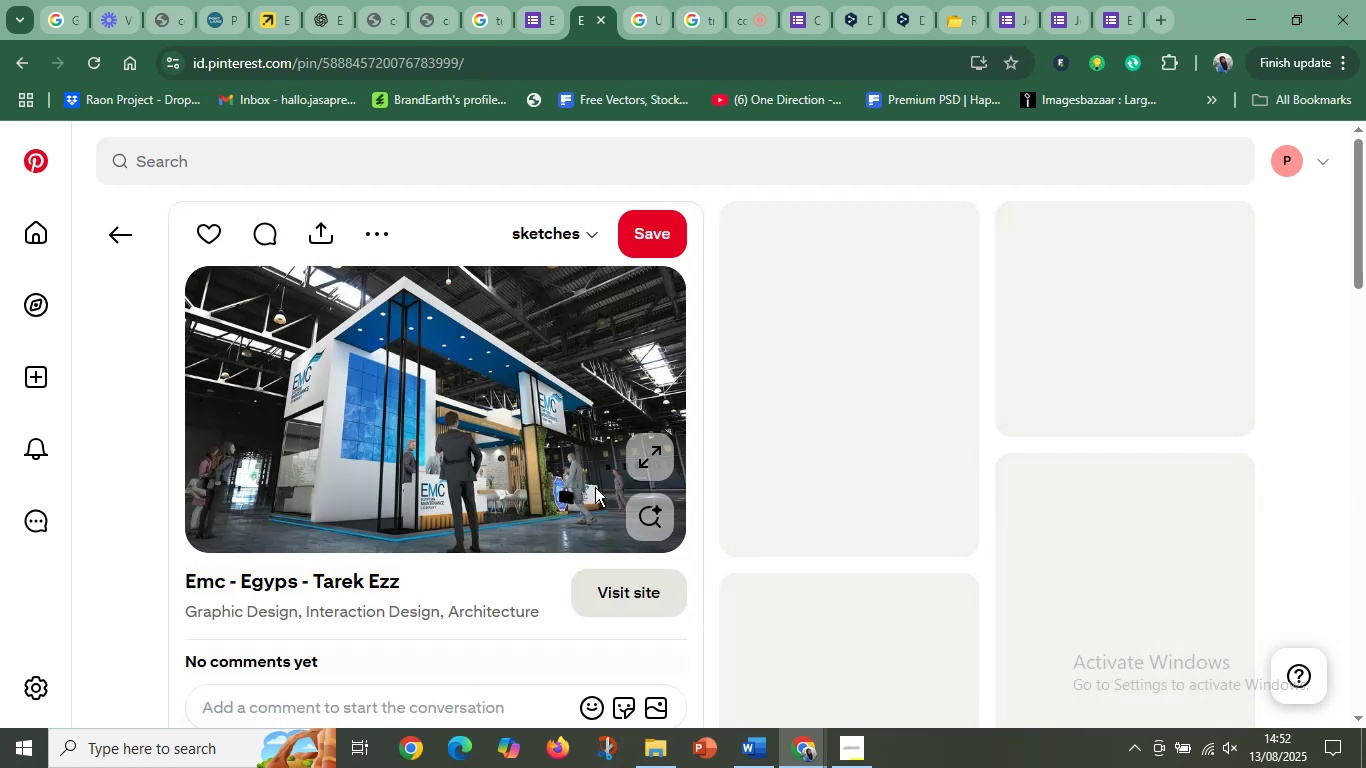 
left_click_drag(start_coordinate=[423, 415], to_coordinate=[684, 430])
 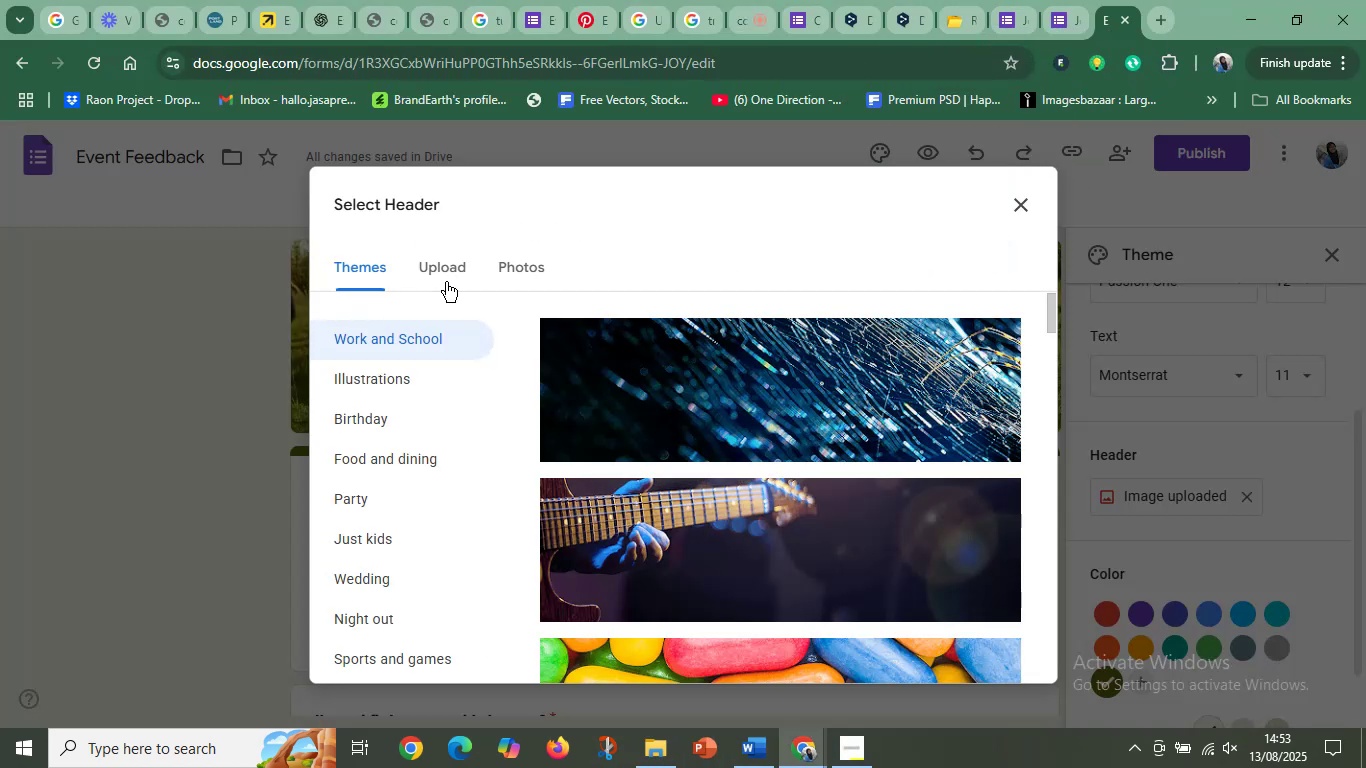 
left_click([444, 280])
 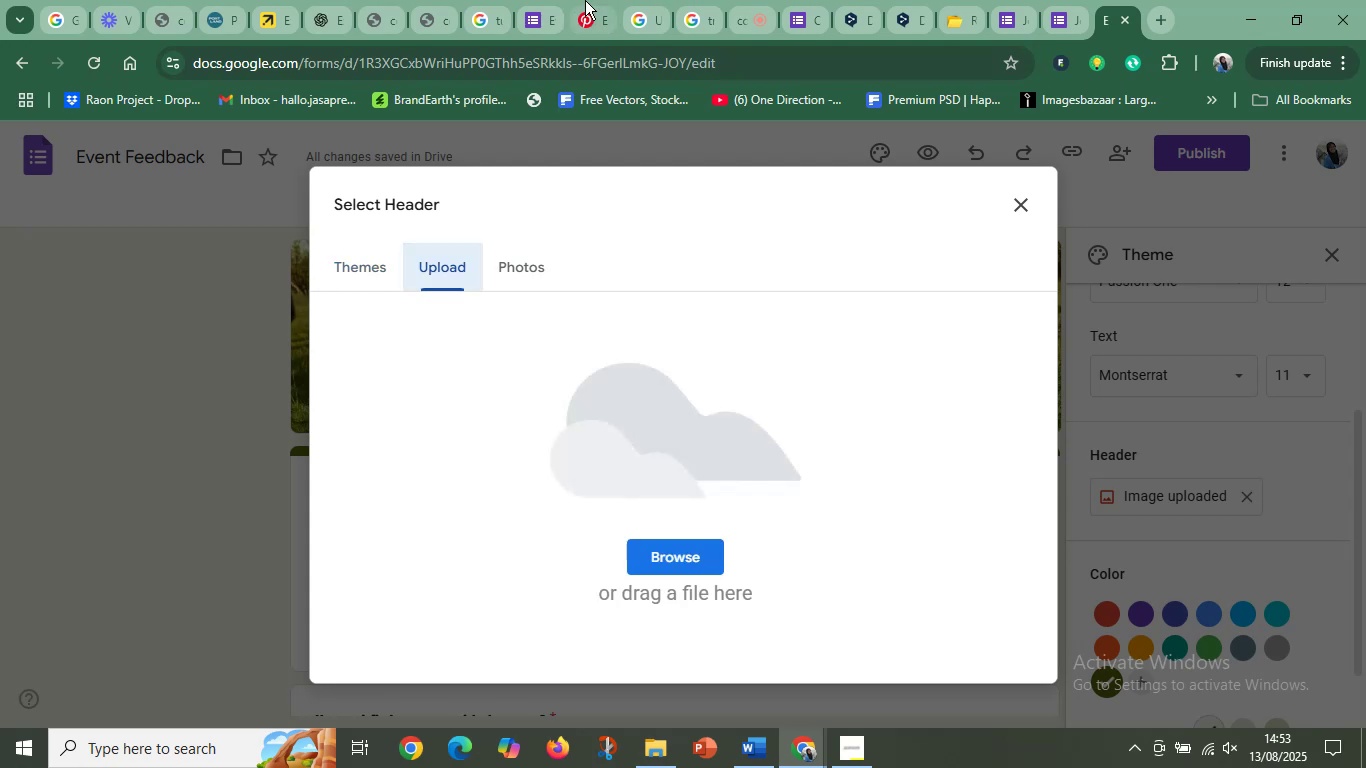 
left_click([585, 0])
 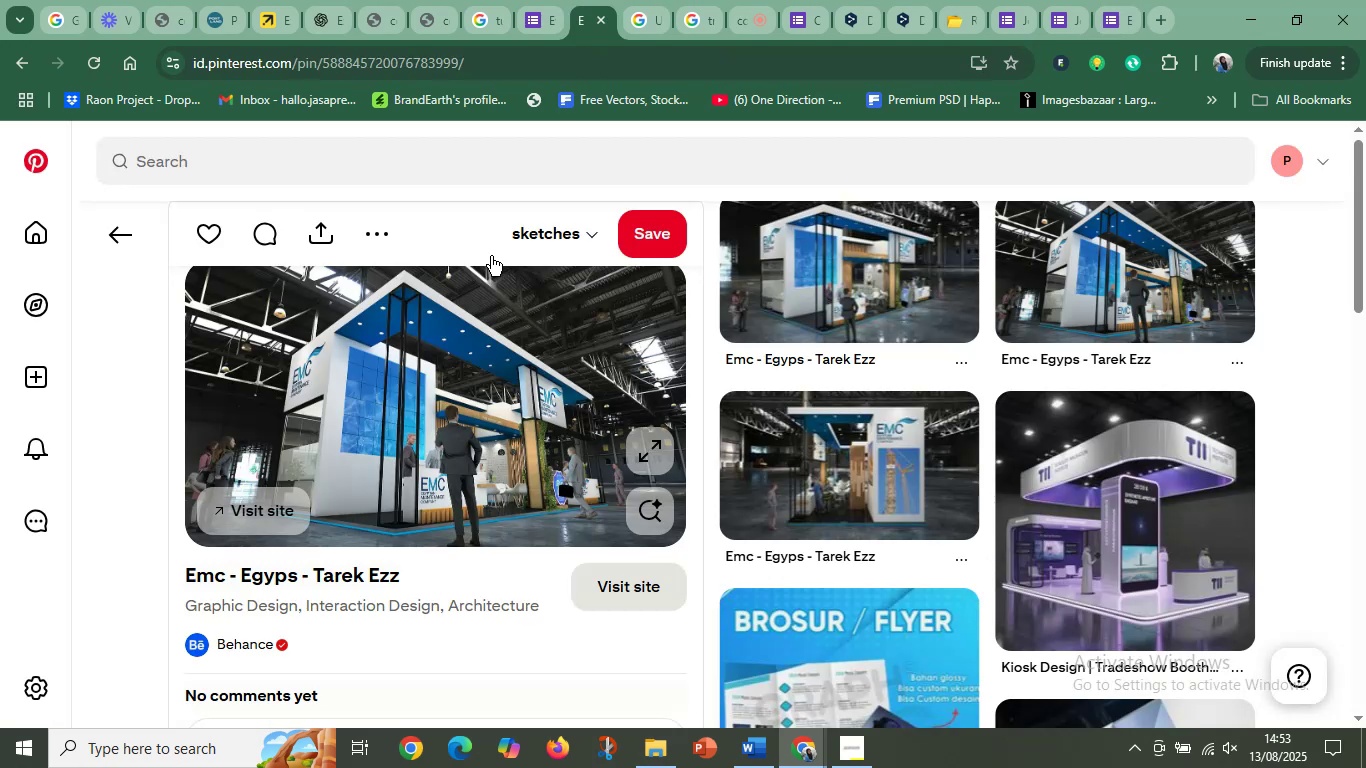 
left_click_drag(start_coordinate=[423, 391], to_coordinate=[731, 409])
 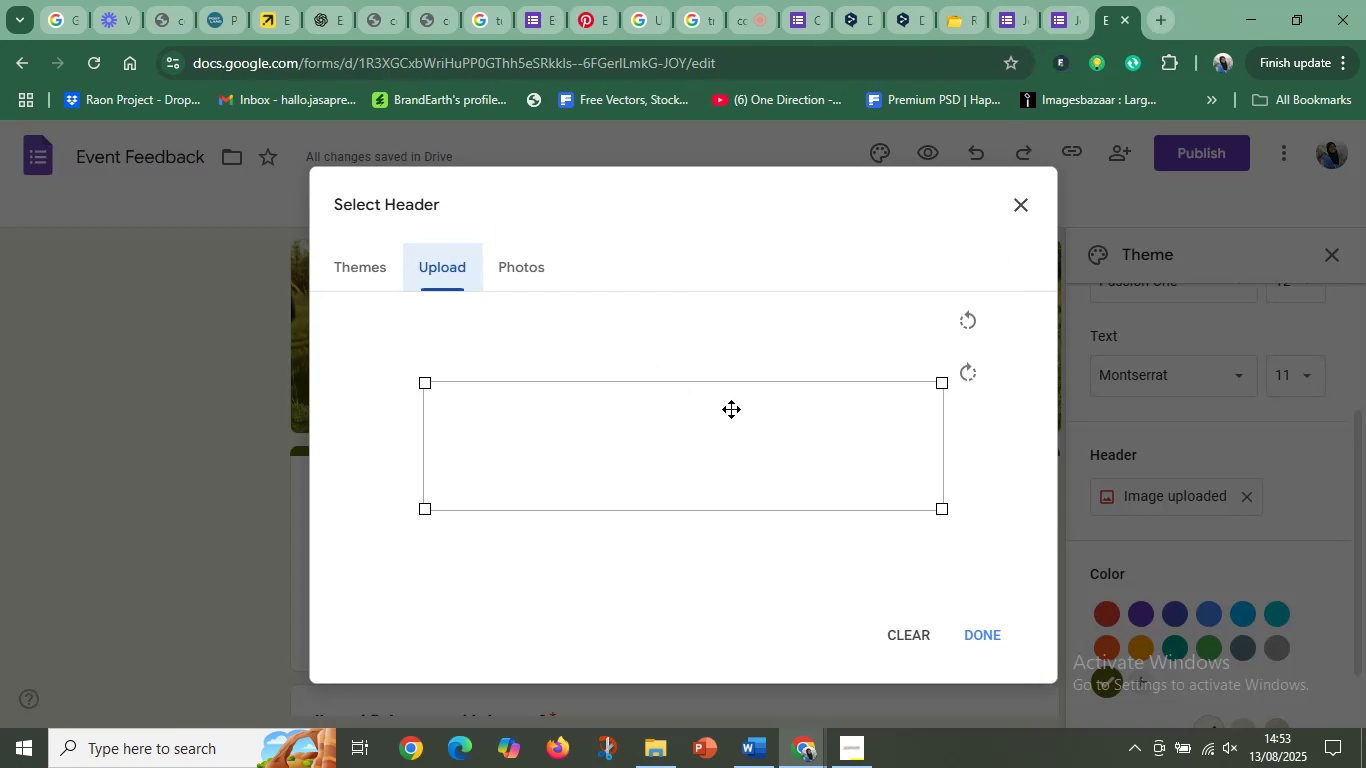 
wait(5.67)
 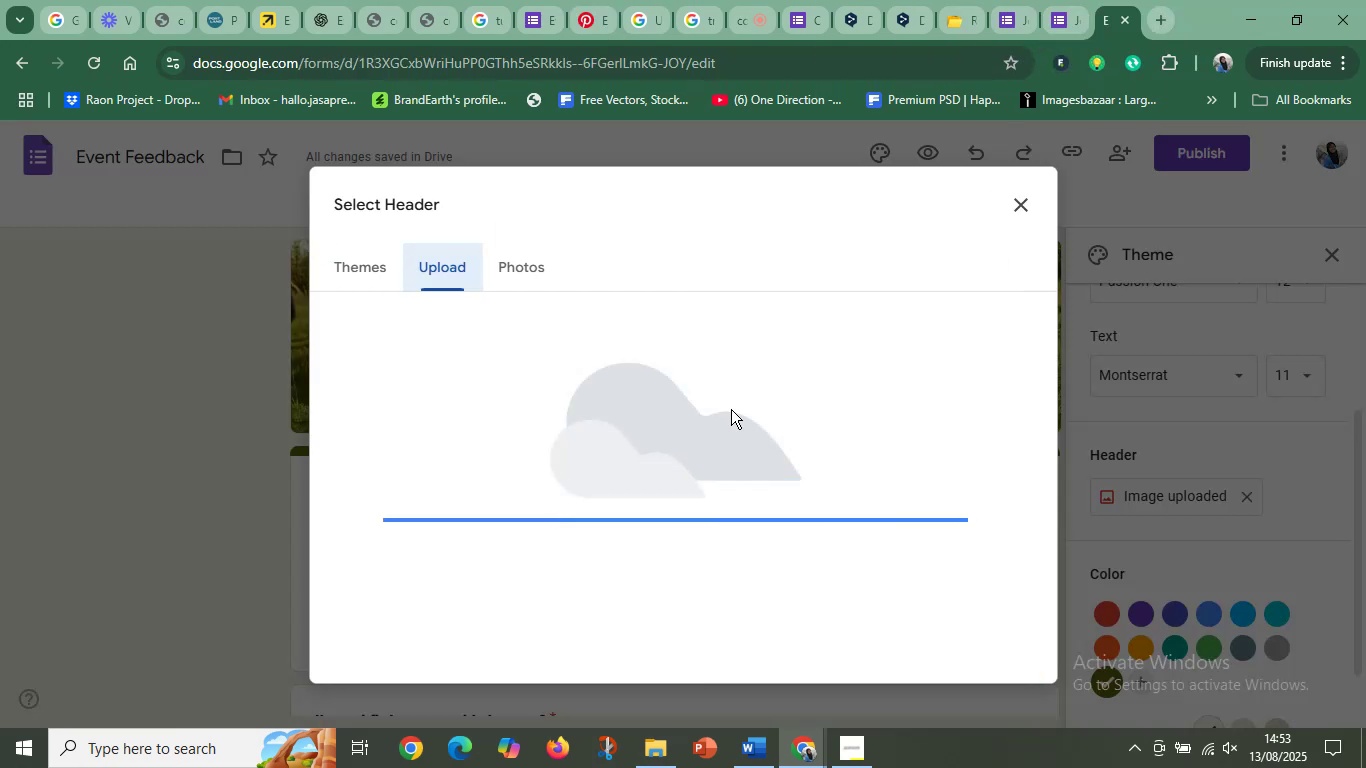 
left_click_drag(start_coordinate=[706, 438], to_coordinate=[695, 484])
 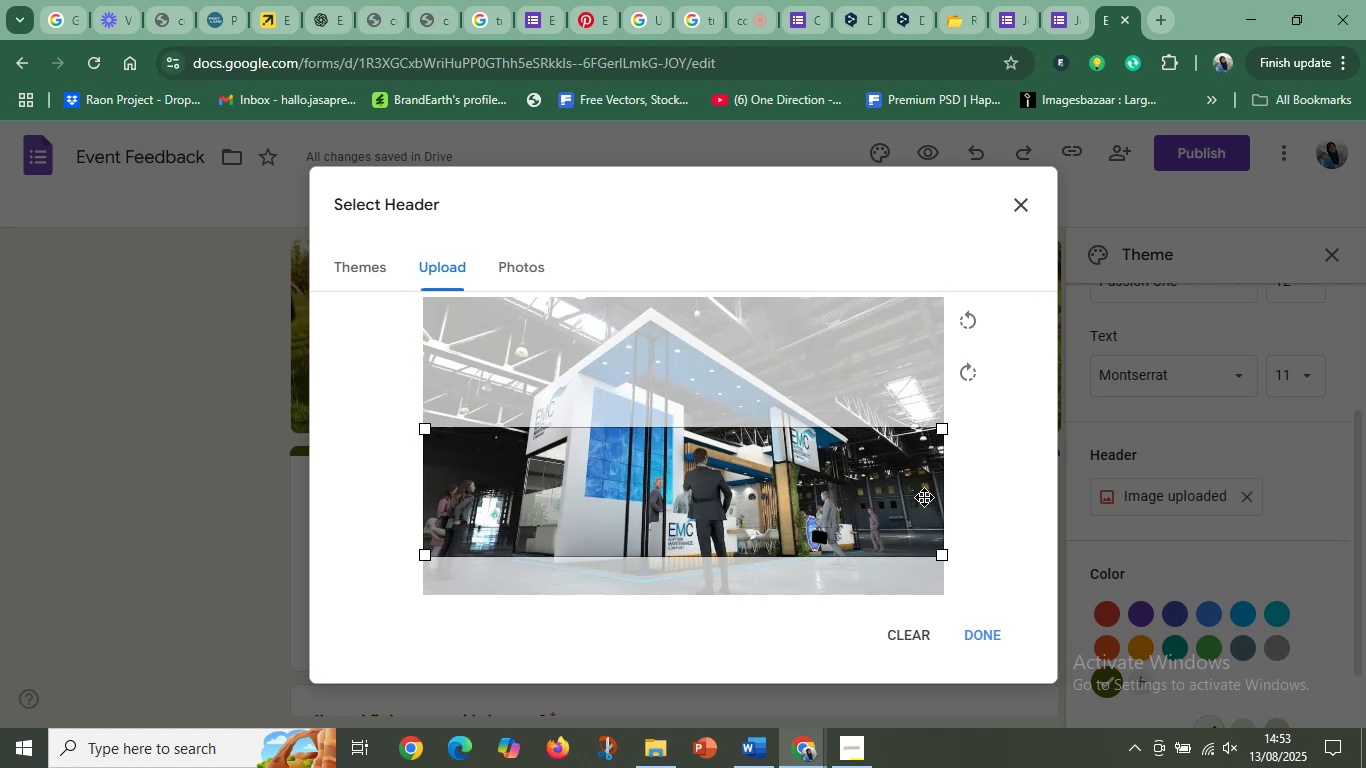 
hold_key(key=ShiftLeft, duration=1.52)
 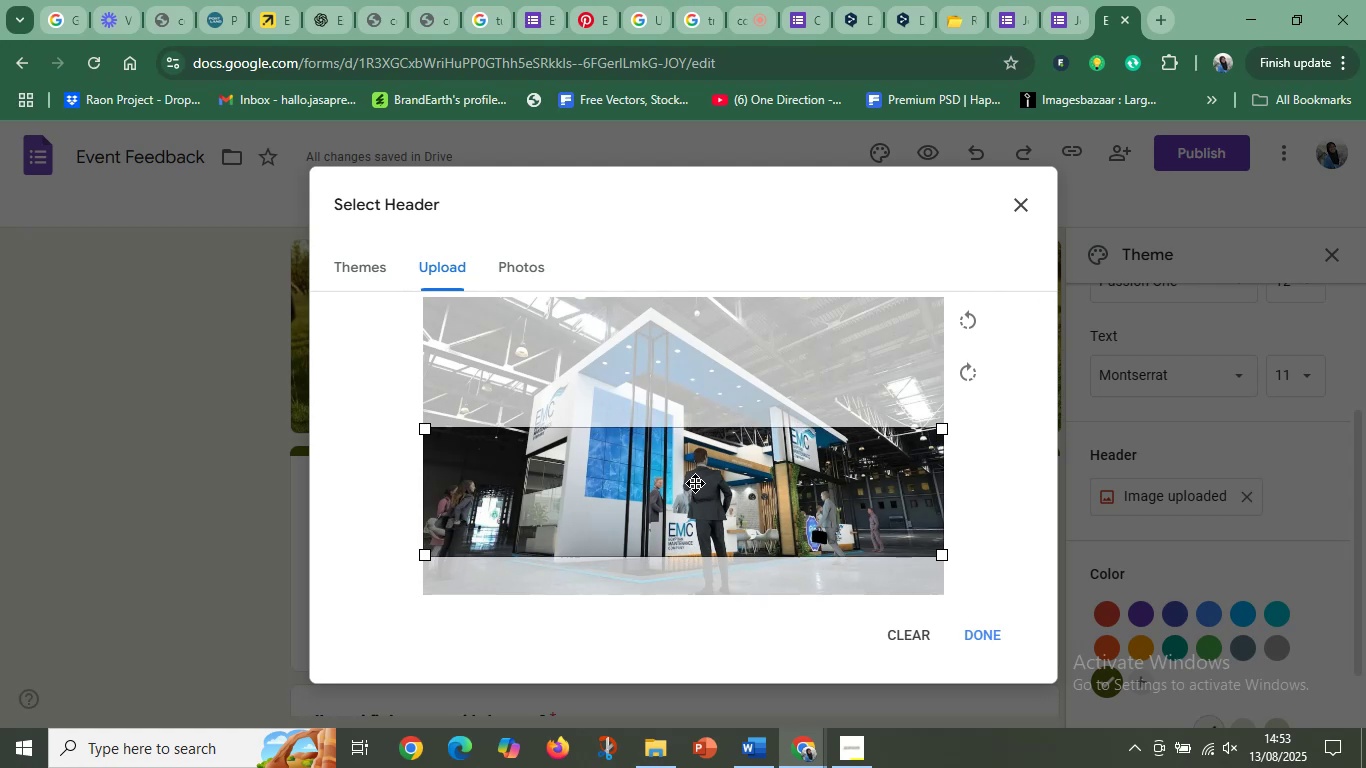 
hold_key(key=ShiftLeft, duration=1.5)
 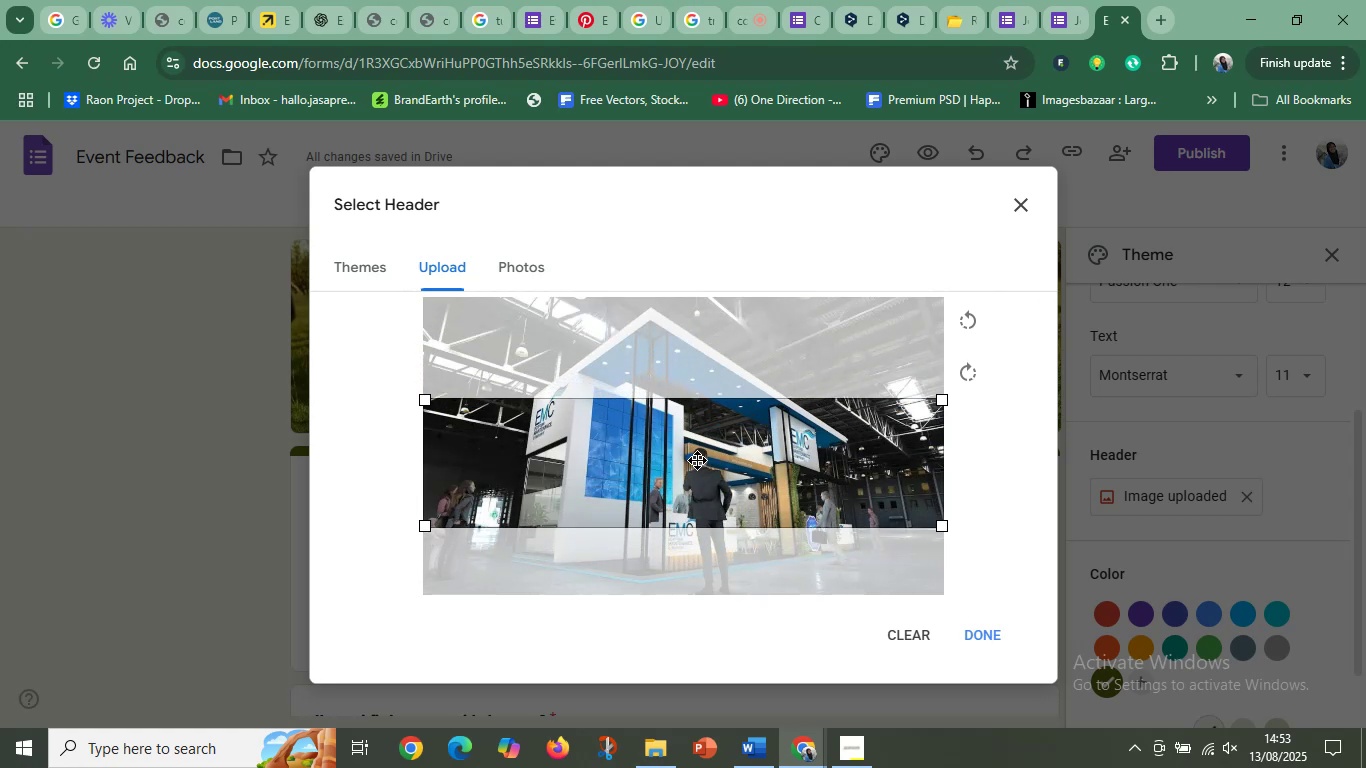 
hold_key(key=ShiftLeft, duration=1.53)
 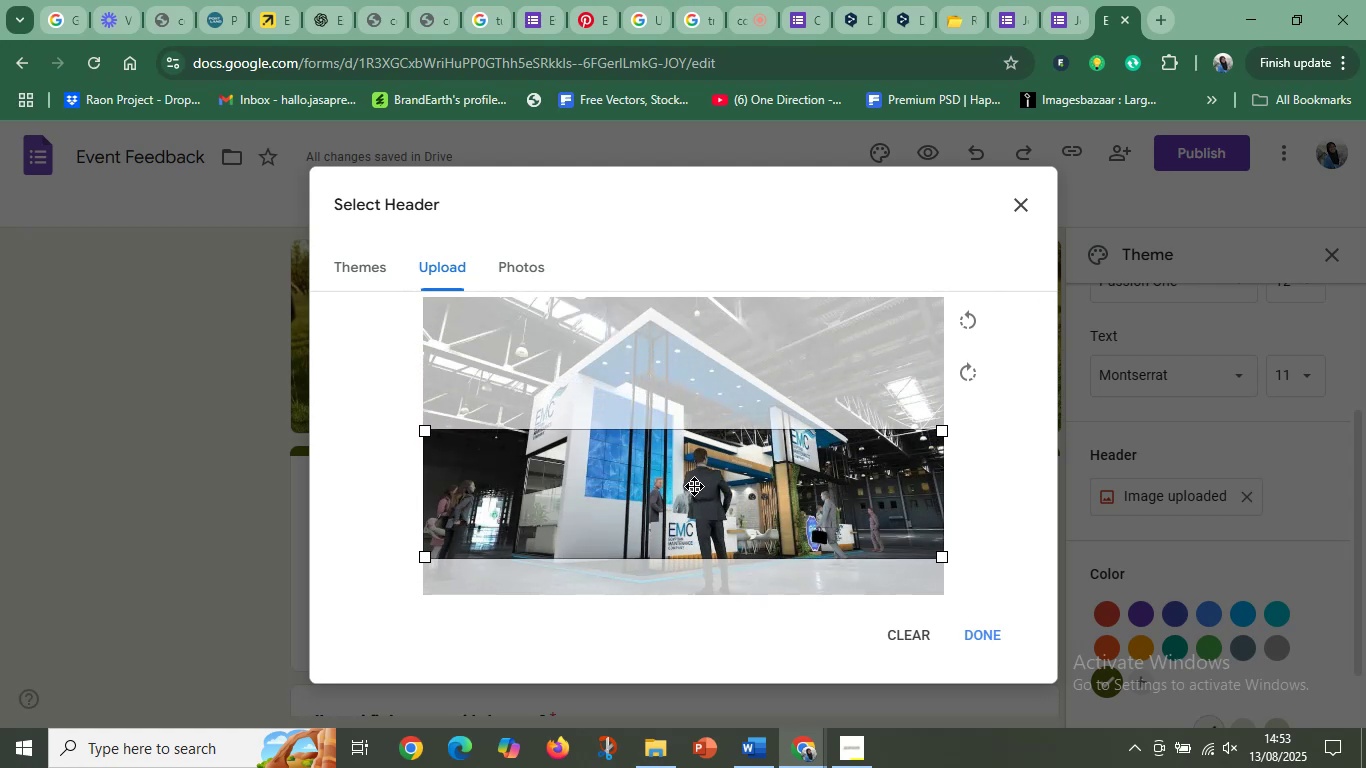 
hold_key(key=ShiftLeft, duration=0.91)
 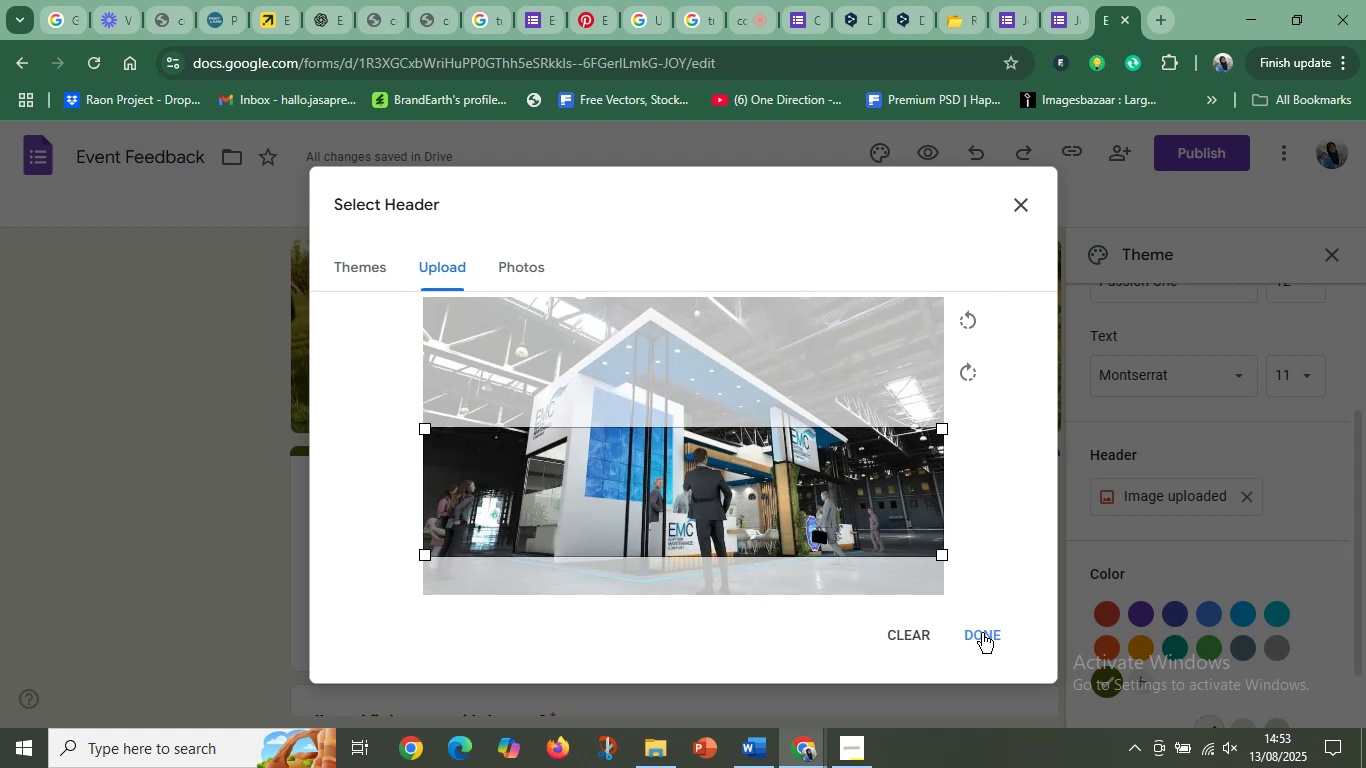 
left_click([979, 639])
 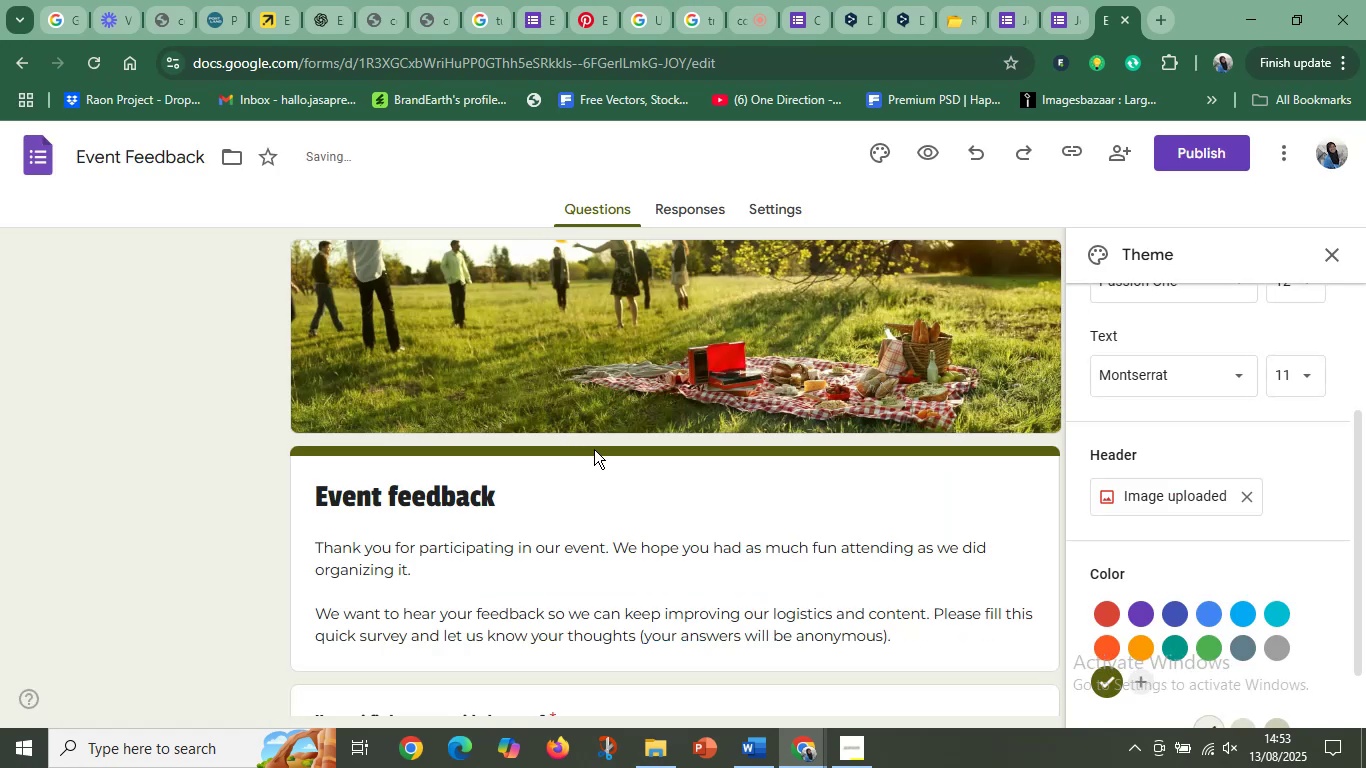 
wait(5.16)
 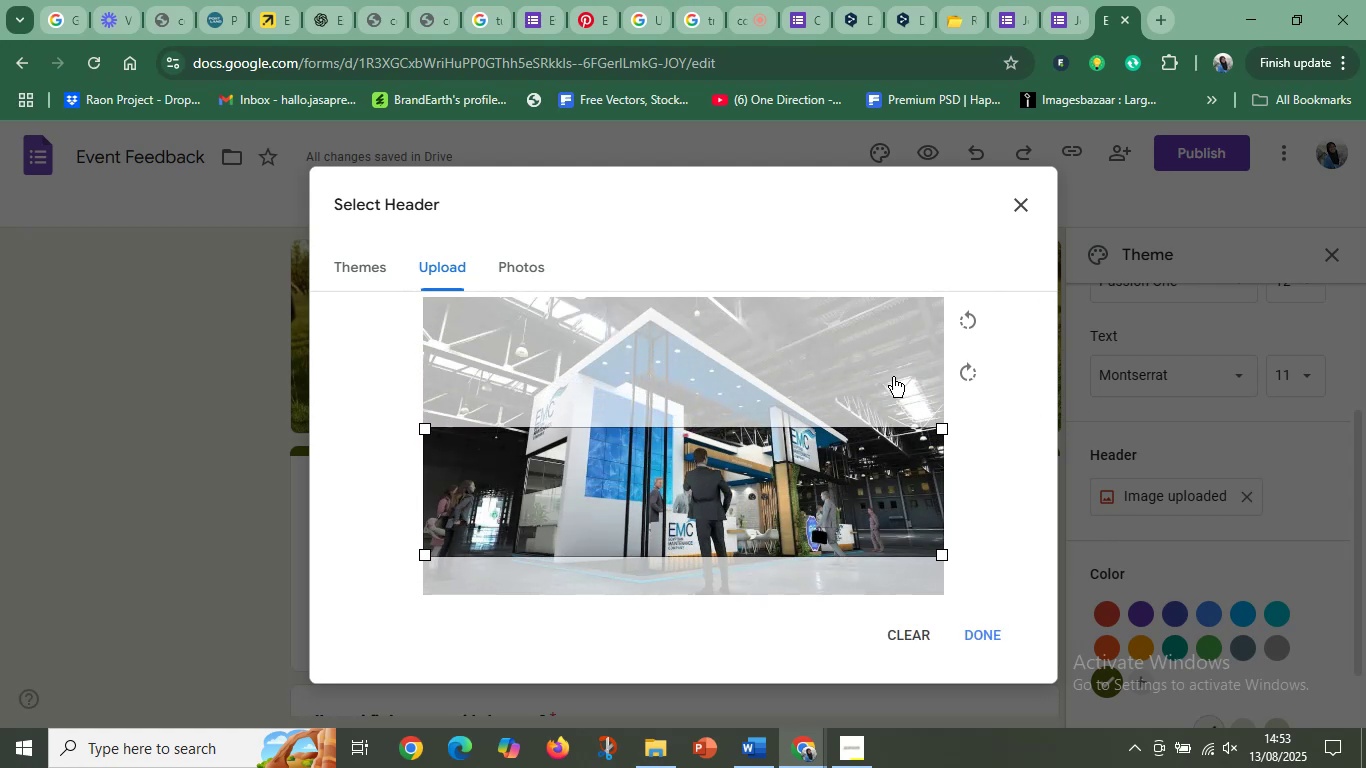 
left_click([1215, 618])
 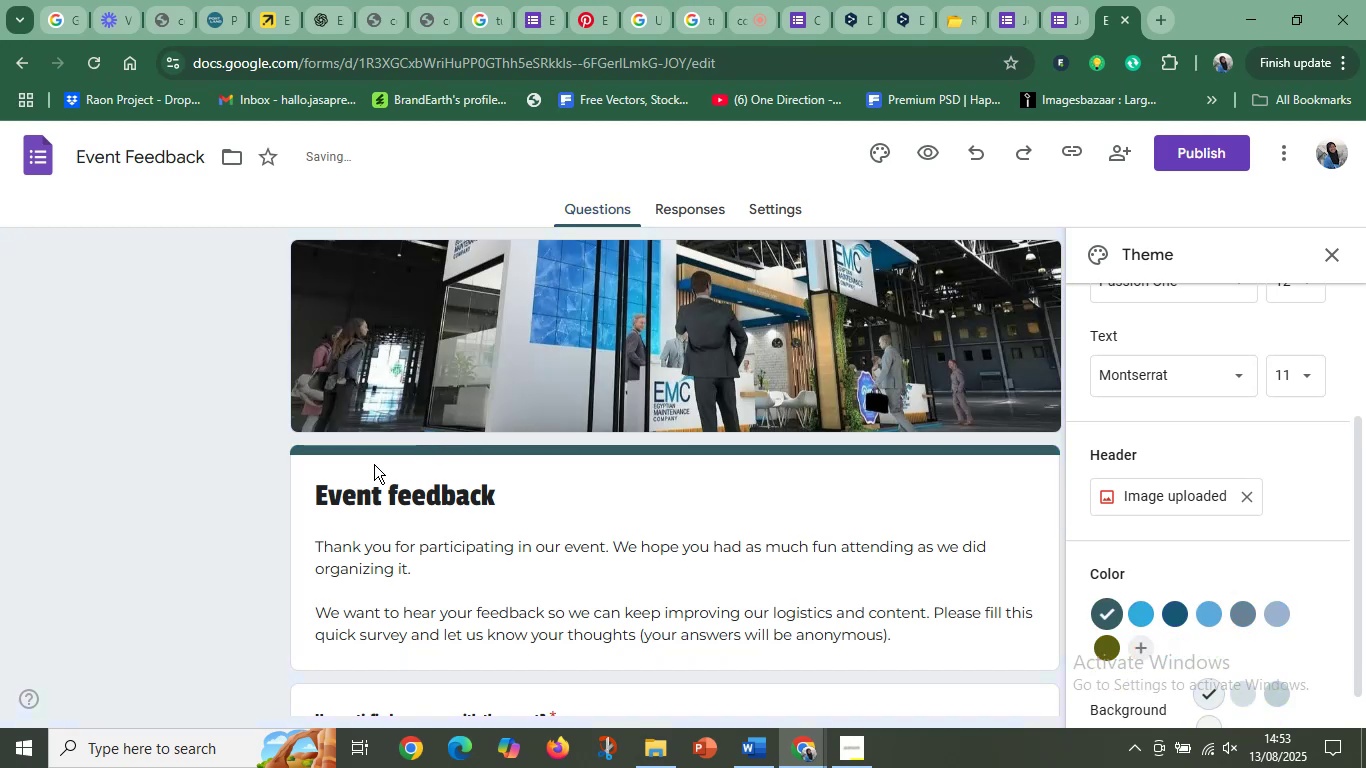 
left_click([352, 494])
 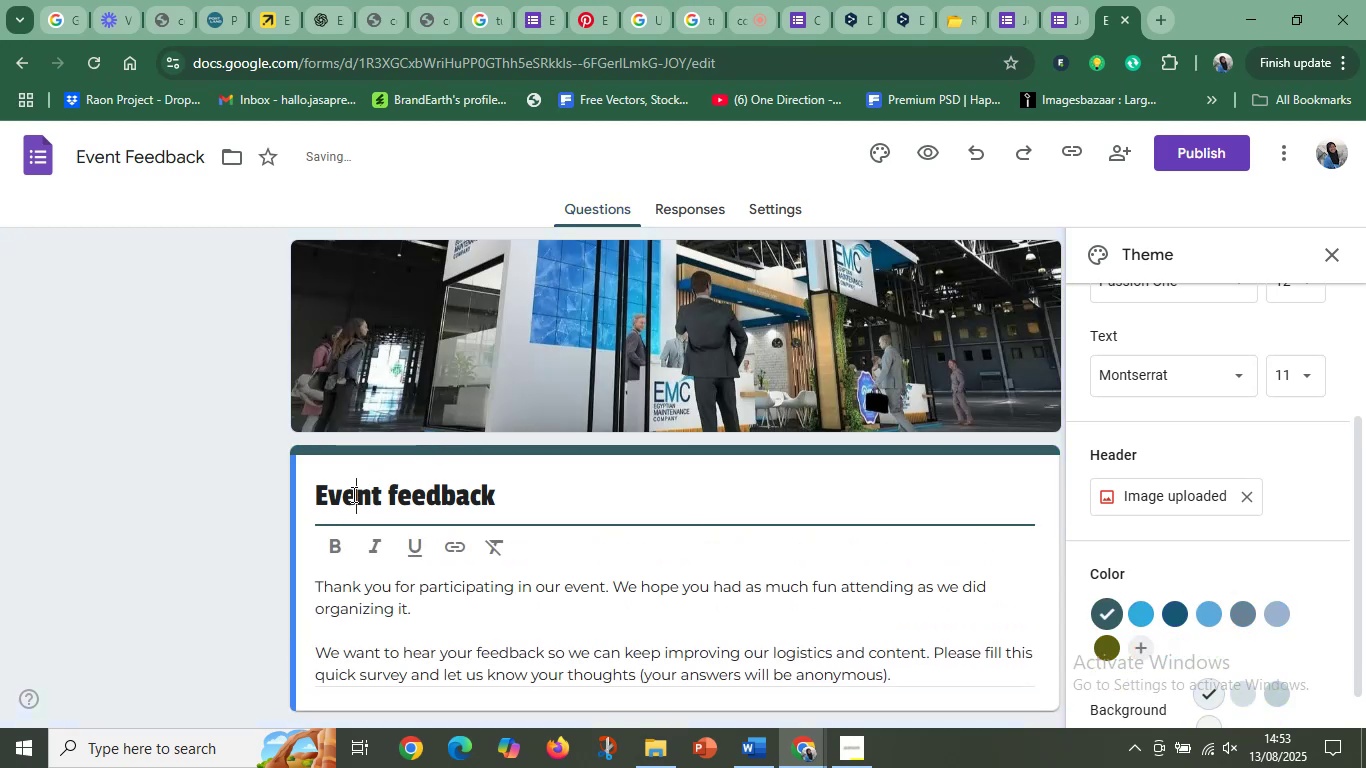 
scroll: coordinate [406, 510], scroll_direction: down, amount: 3.0
 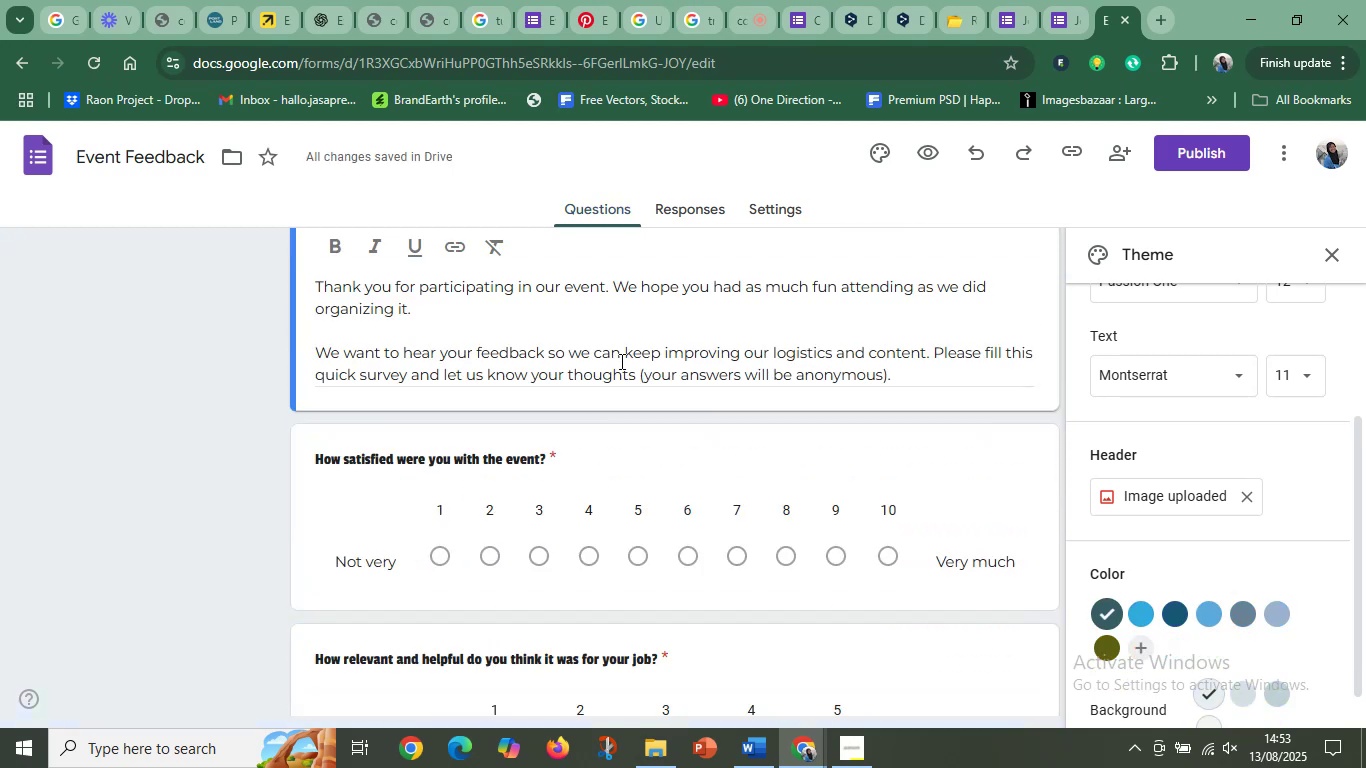 
left_click([631, 351])
 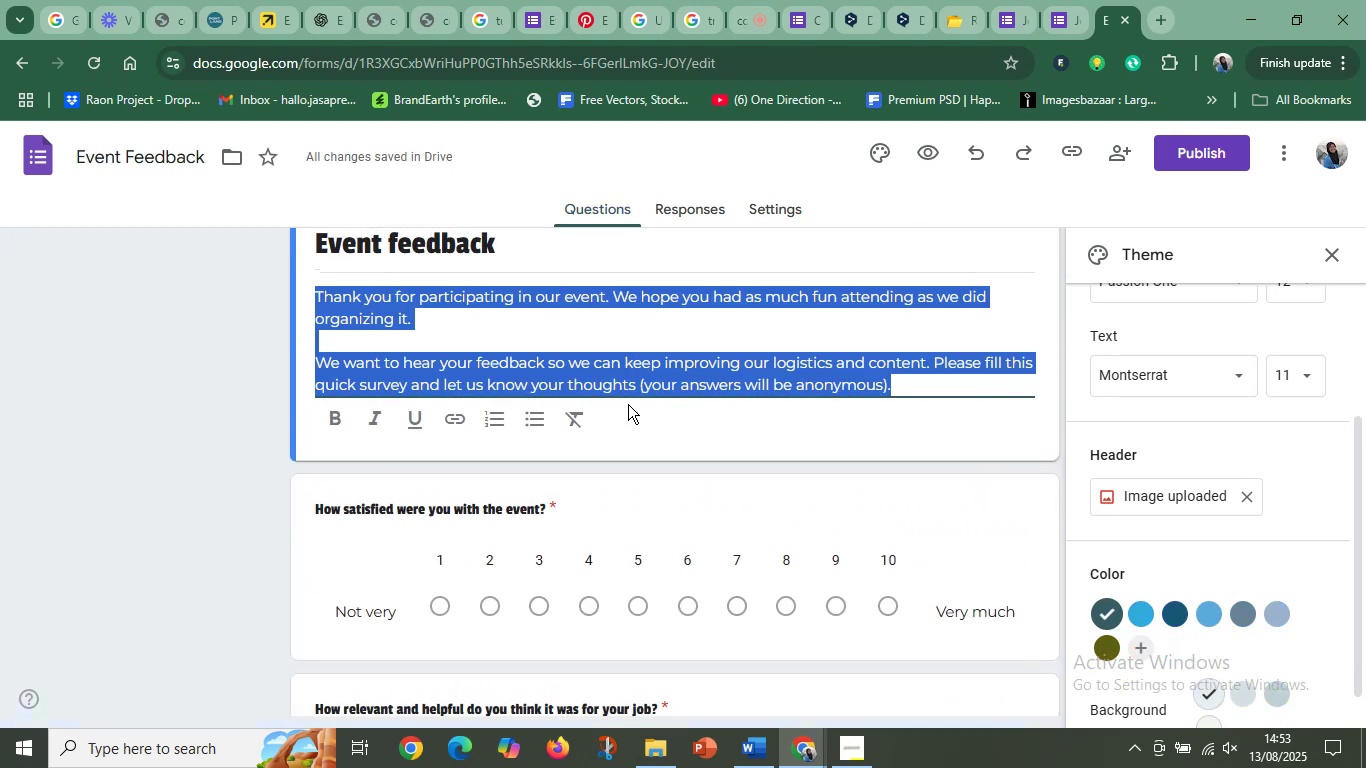 
scroll: coordinate [627, 433], scroll_direction: down, amount: 2.0
 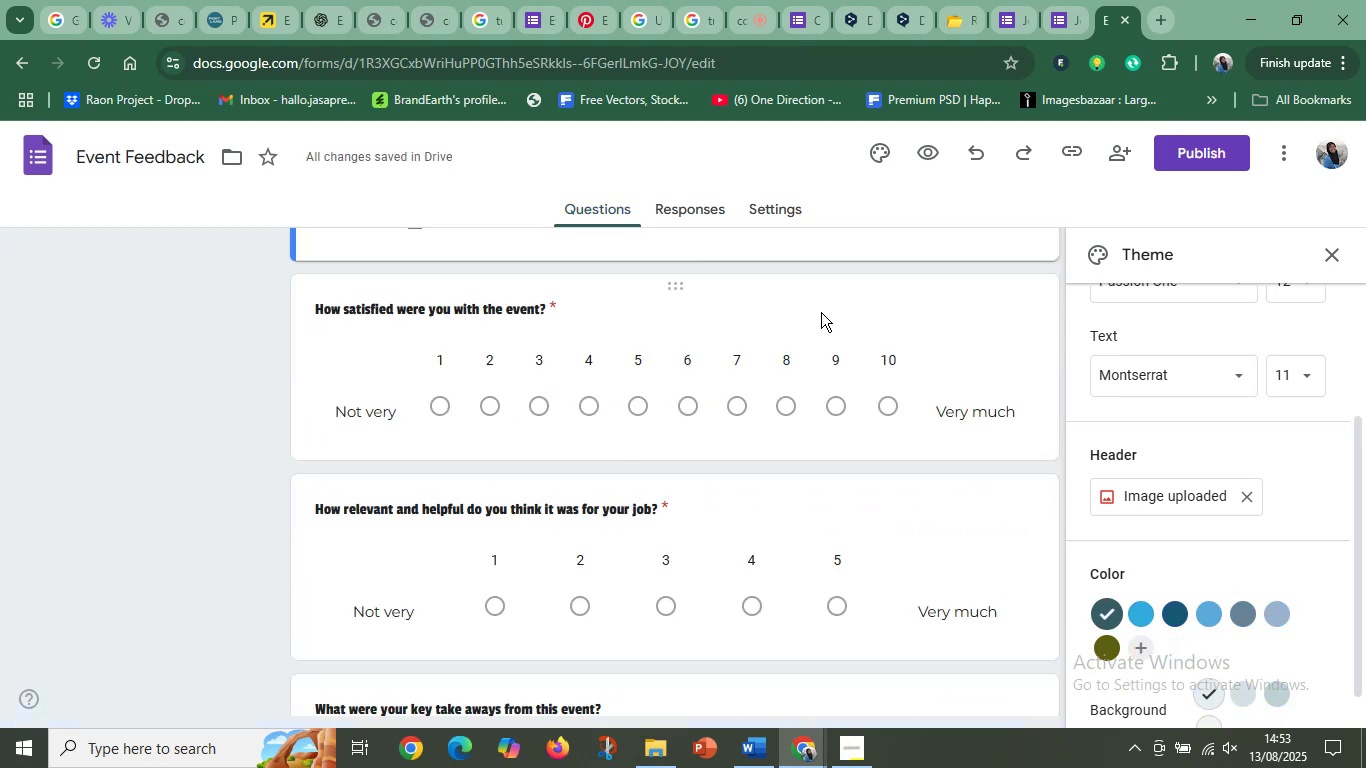 
left_click([823, 312])
 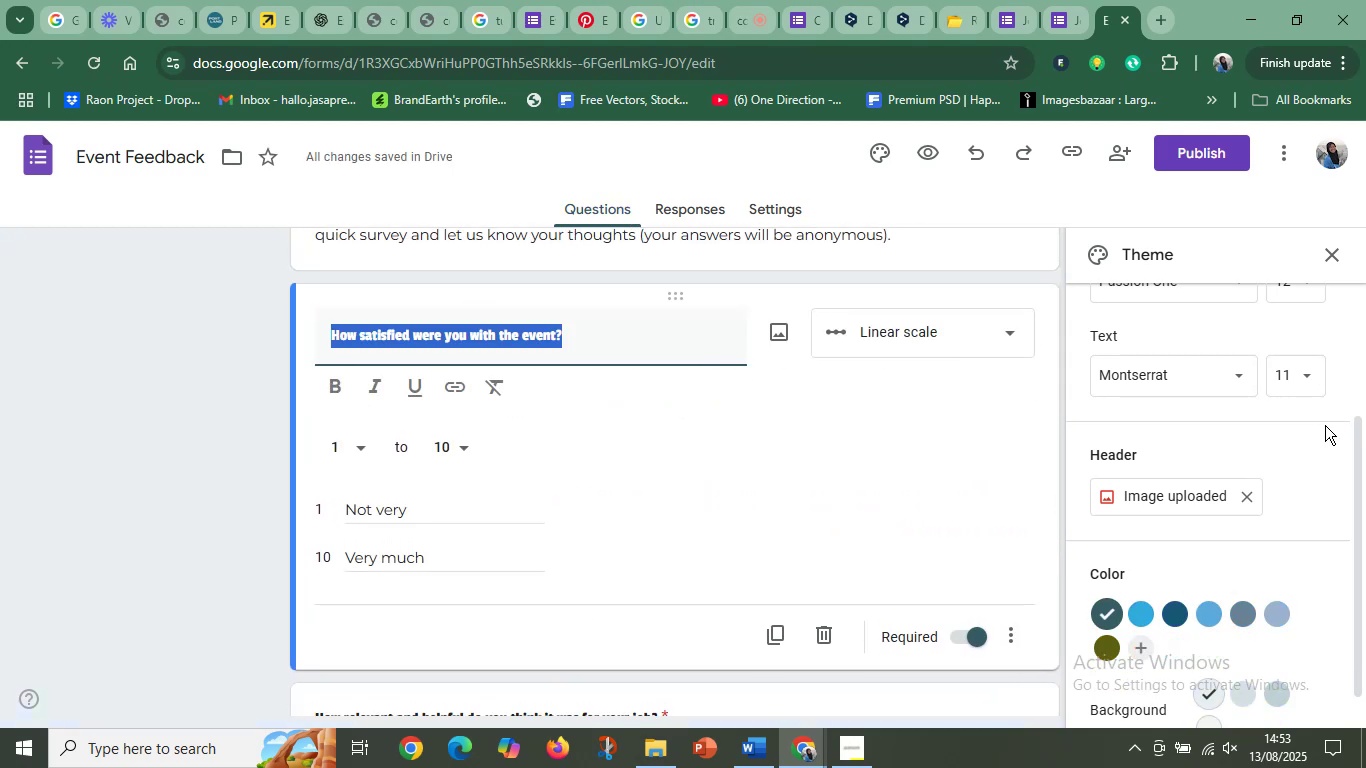 
scroll: coordinate [1331, 430], scroll_direction: up, amount: 1.0
 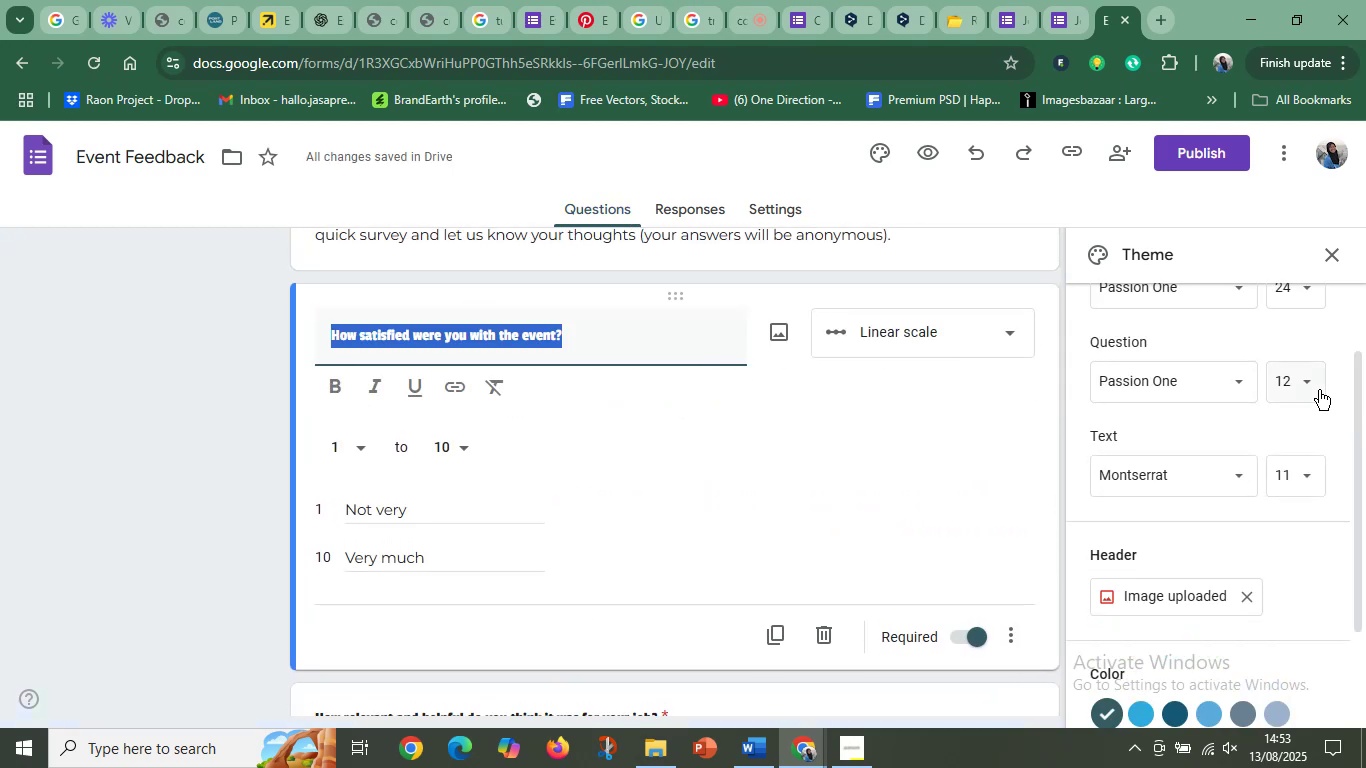 
left_click([1319, 389])
 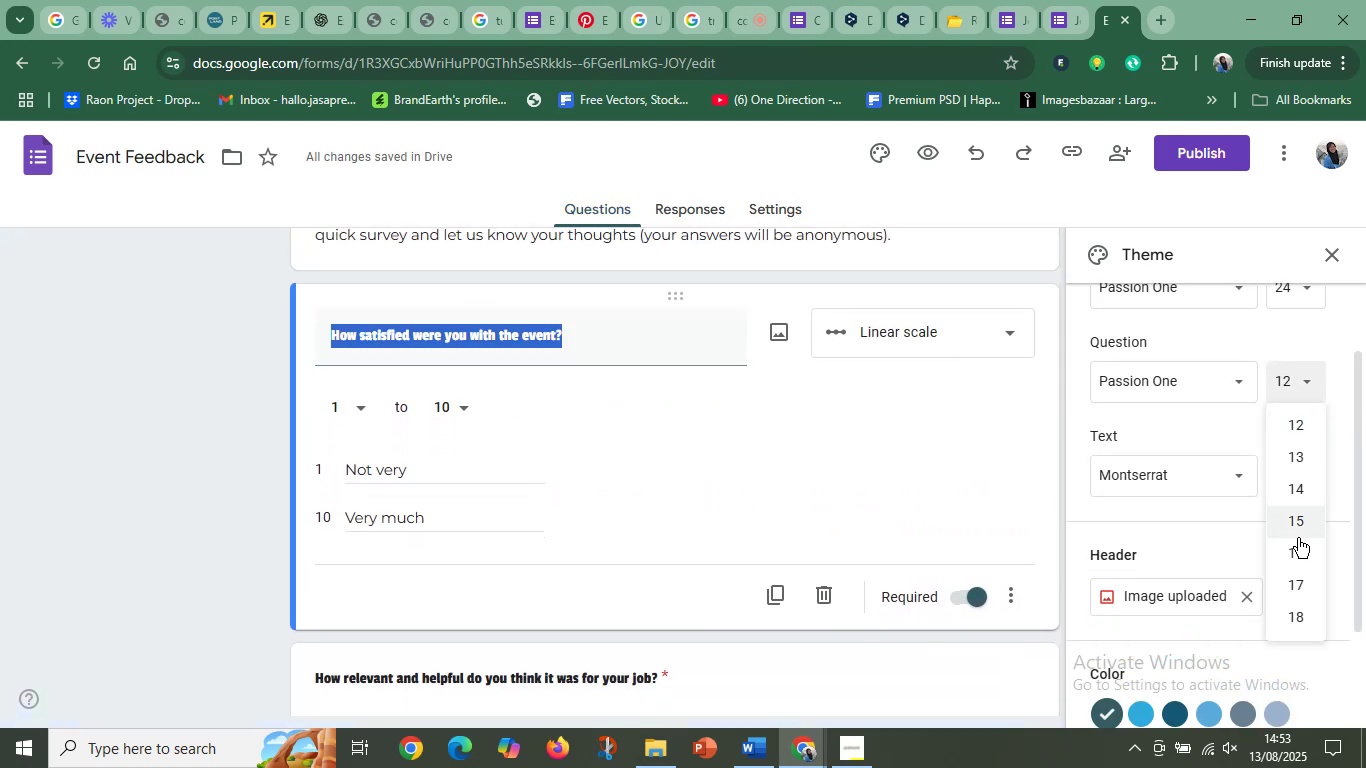 
left_click([1300, 548])
 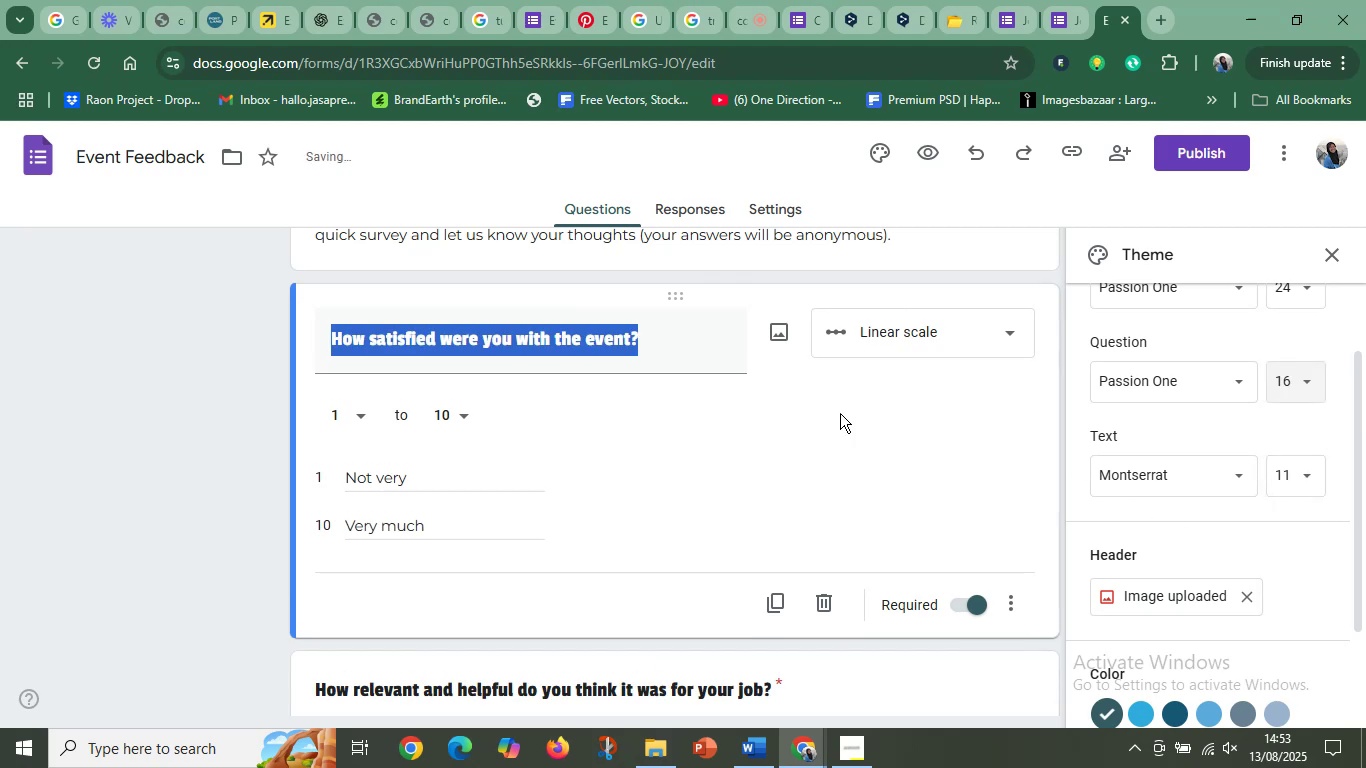 
left_click([775, 416])
 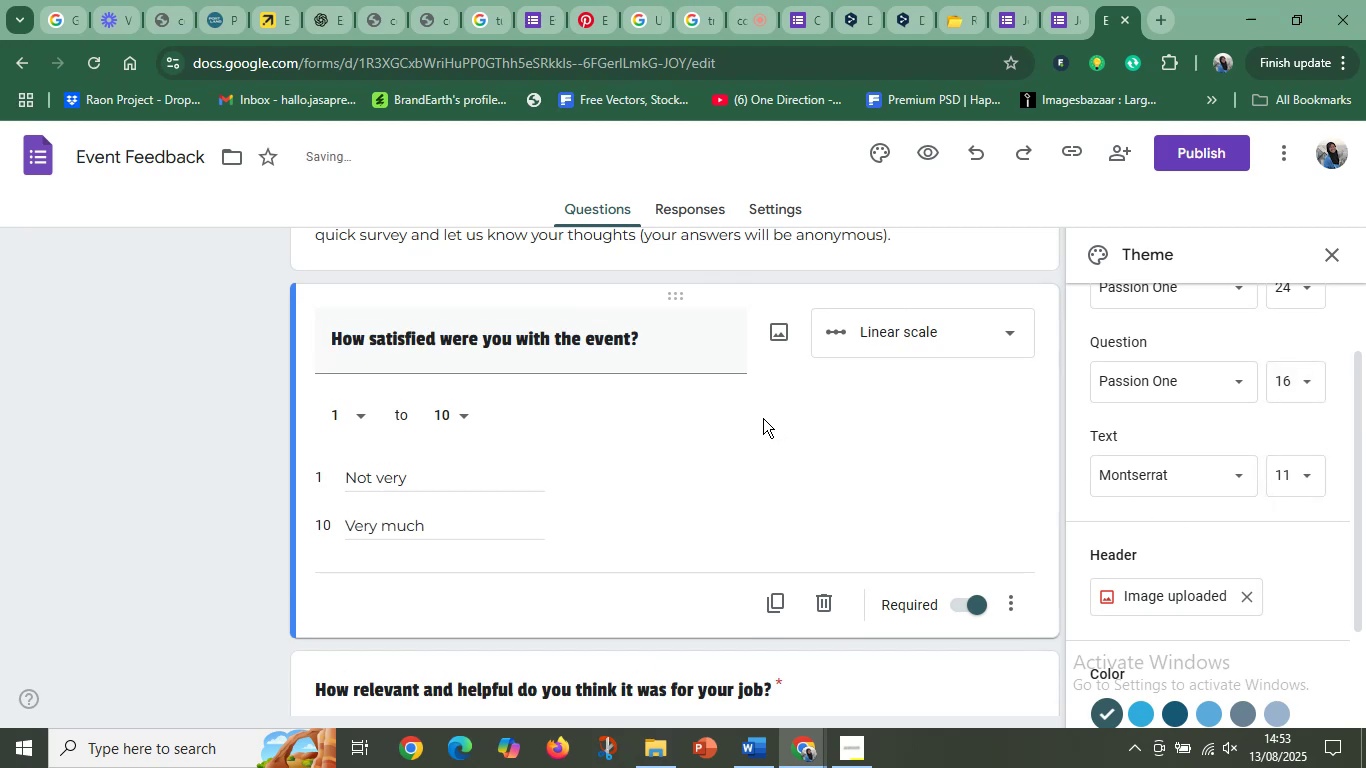 
scroll: coordinate [447, 425], scroll_direction: up, amount: 2.0
 